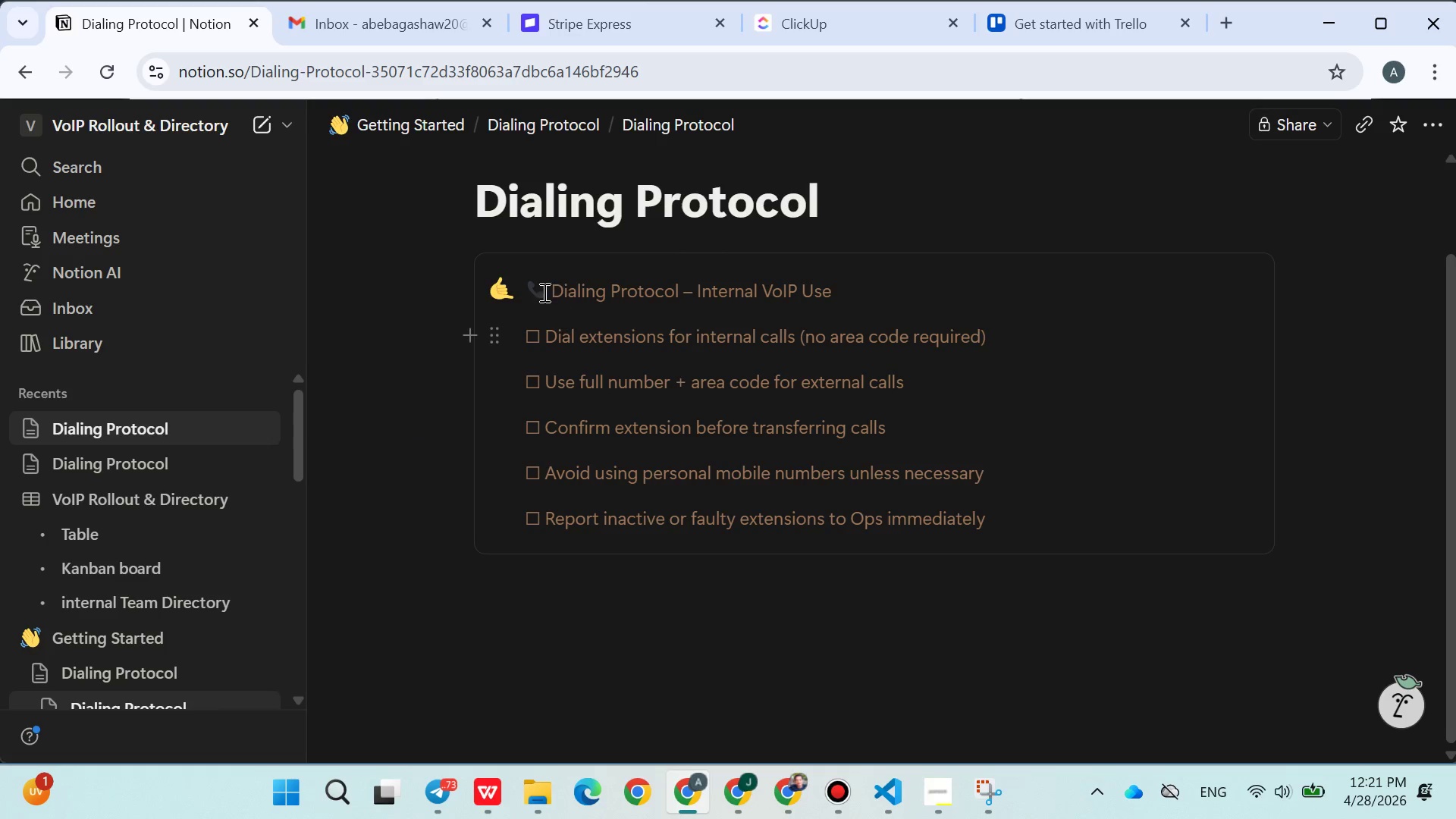 
left_click([536, 284])
 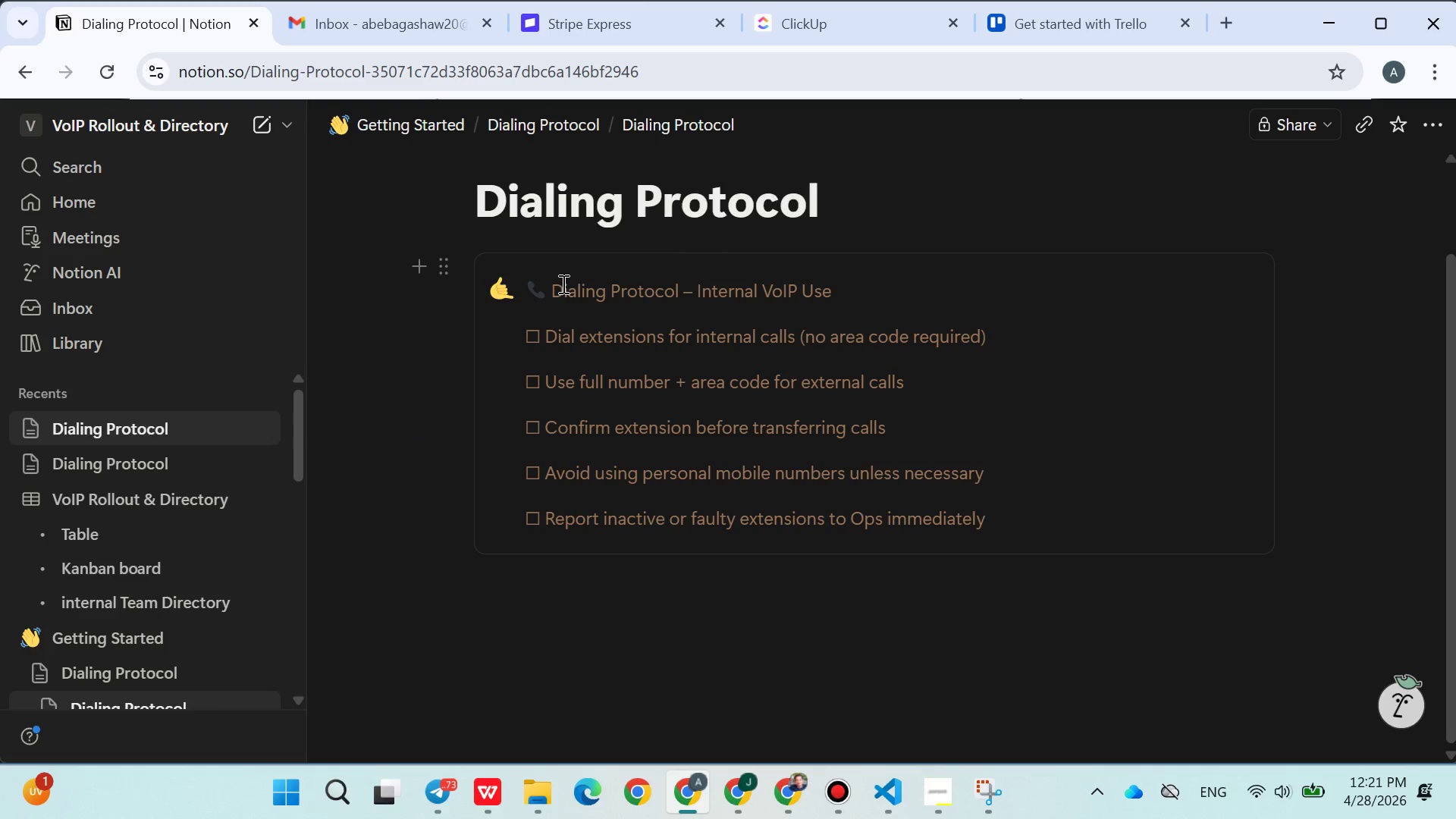 
left_click([552, 293])
 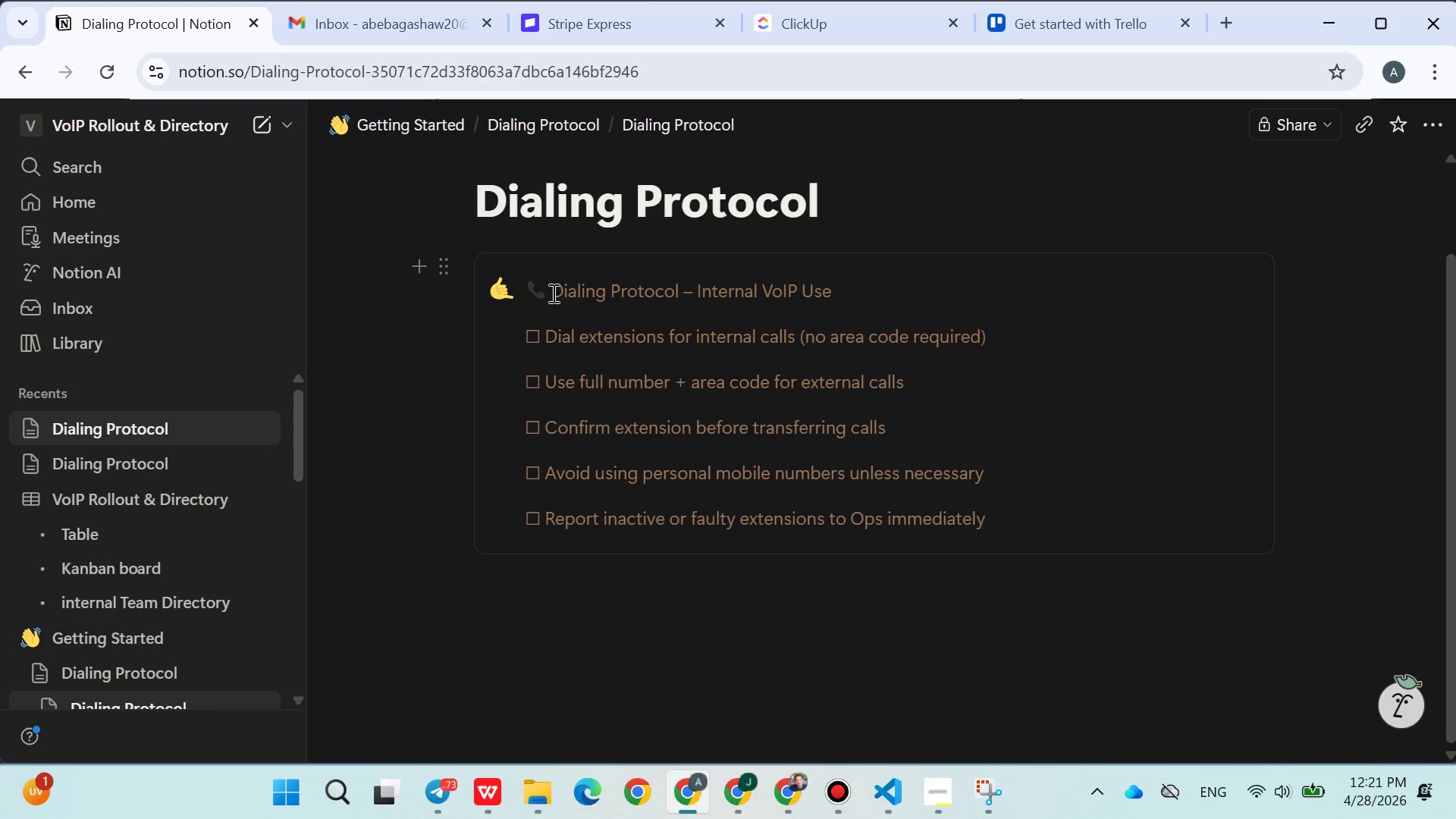 
key(Backspace)
 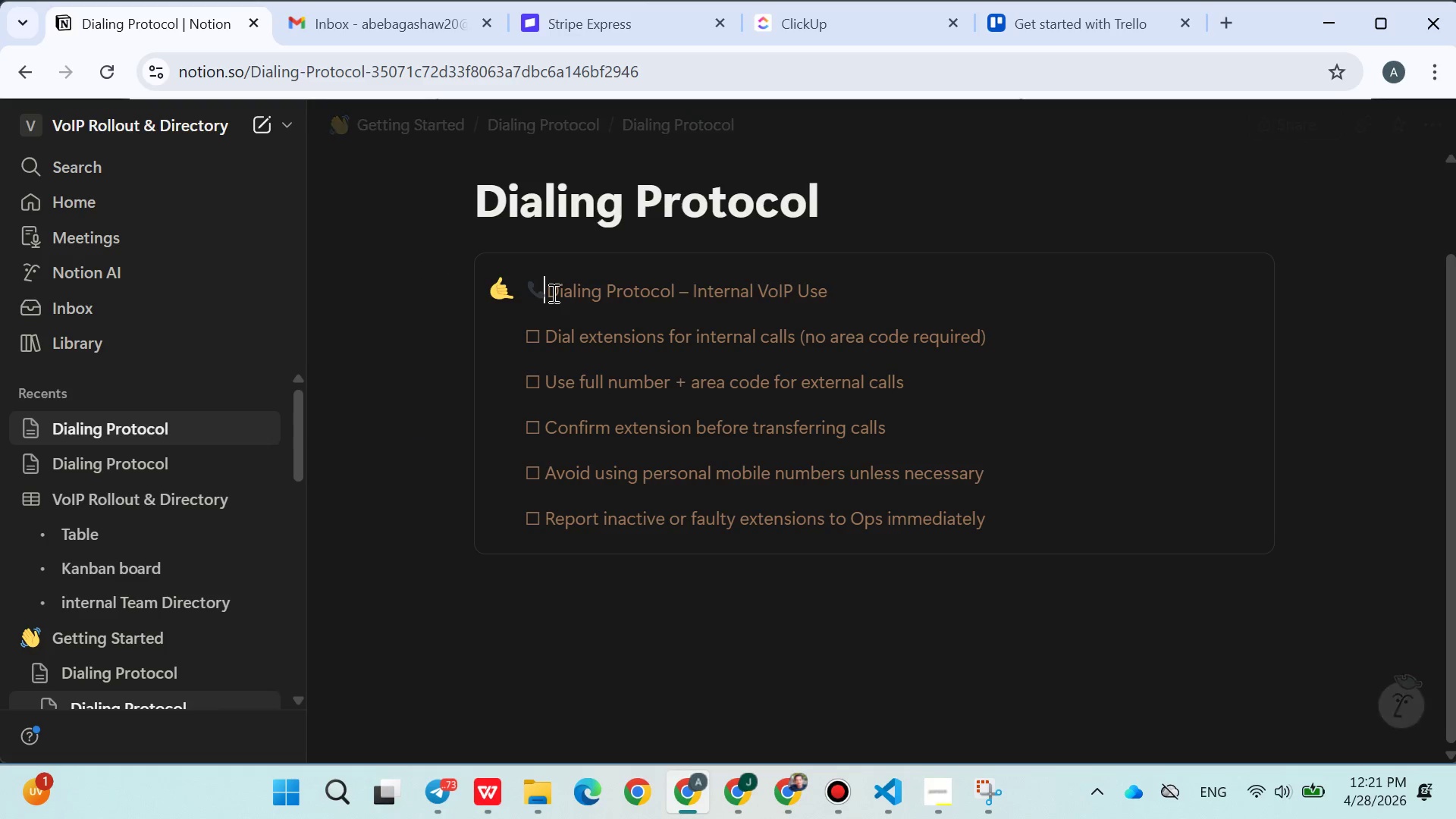 
key(Backspace)
 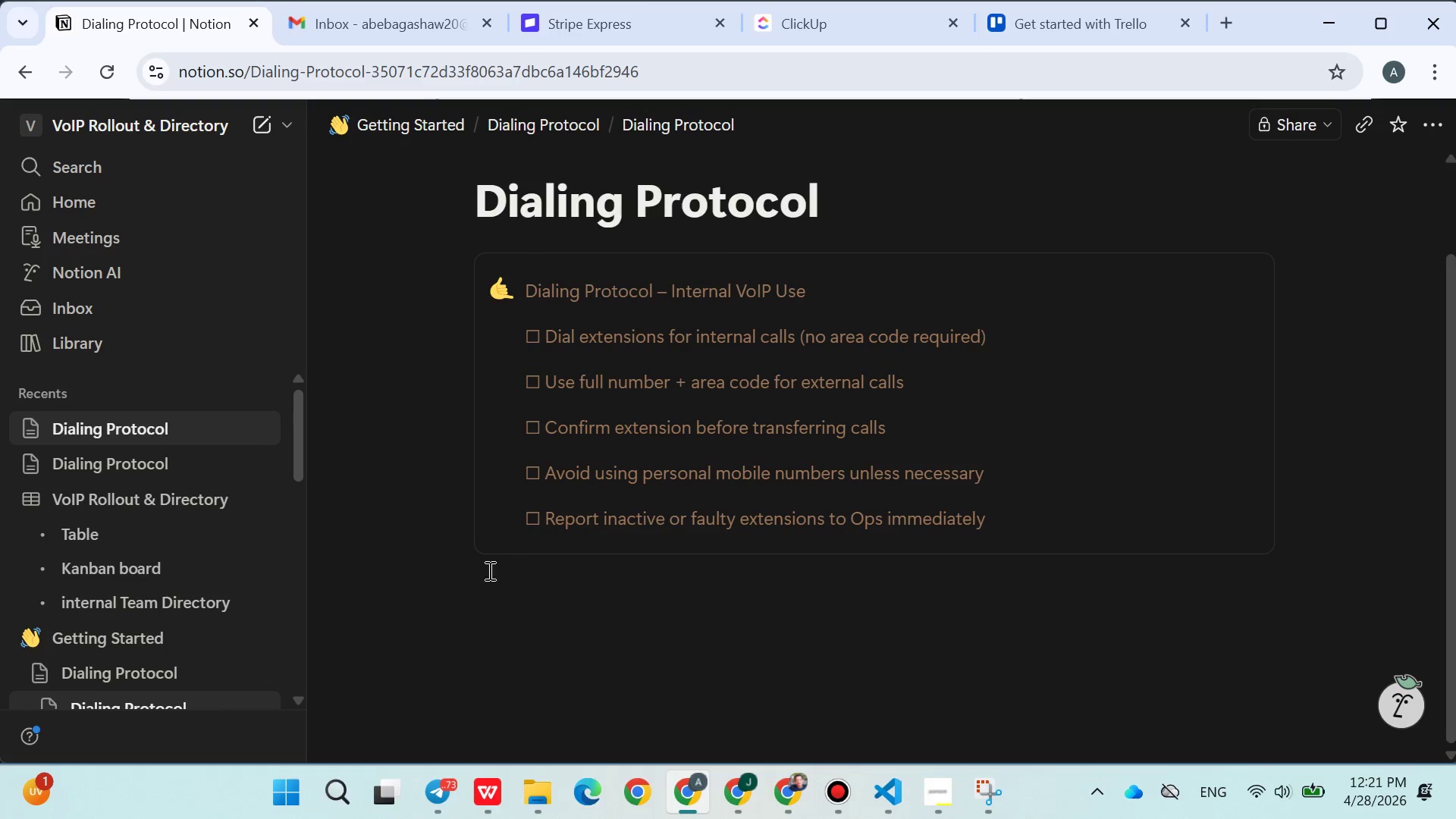 
left_click([511, 303])
 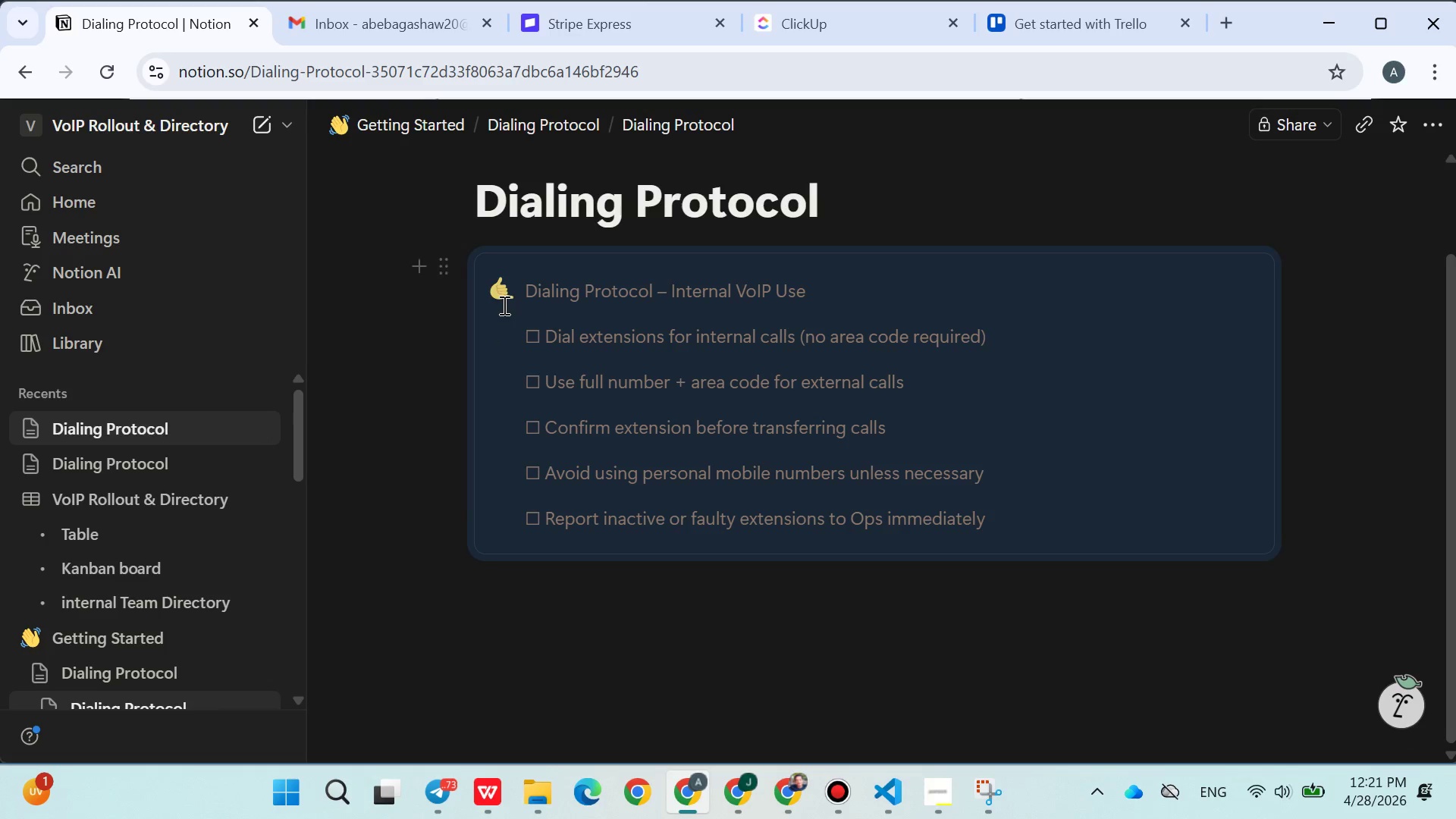 
left_click([509, 686])
 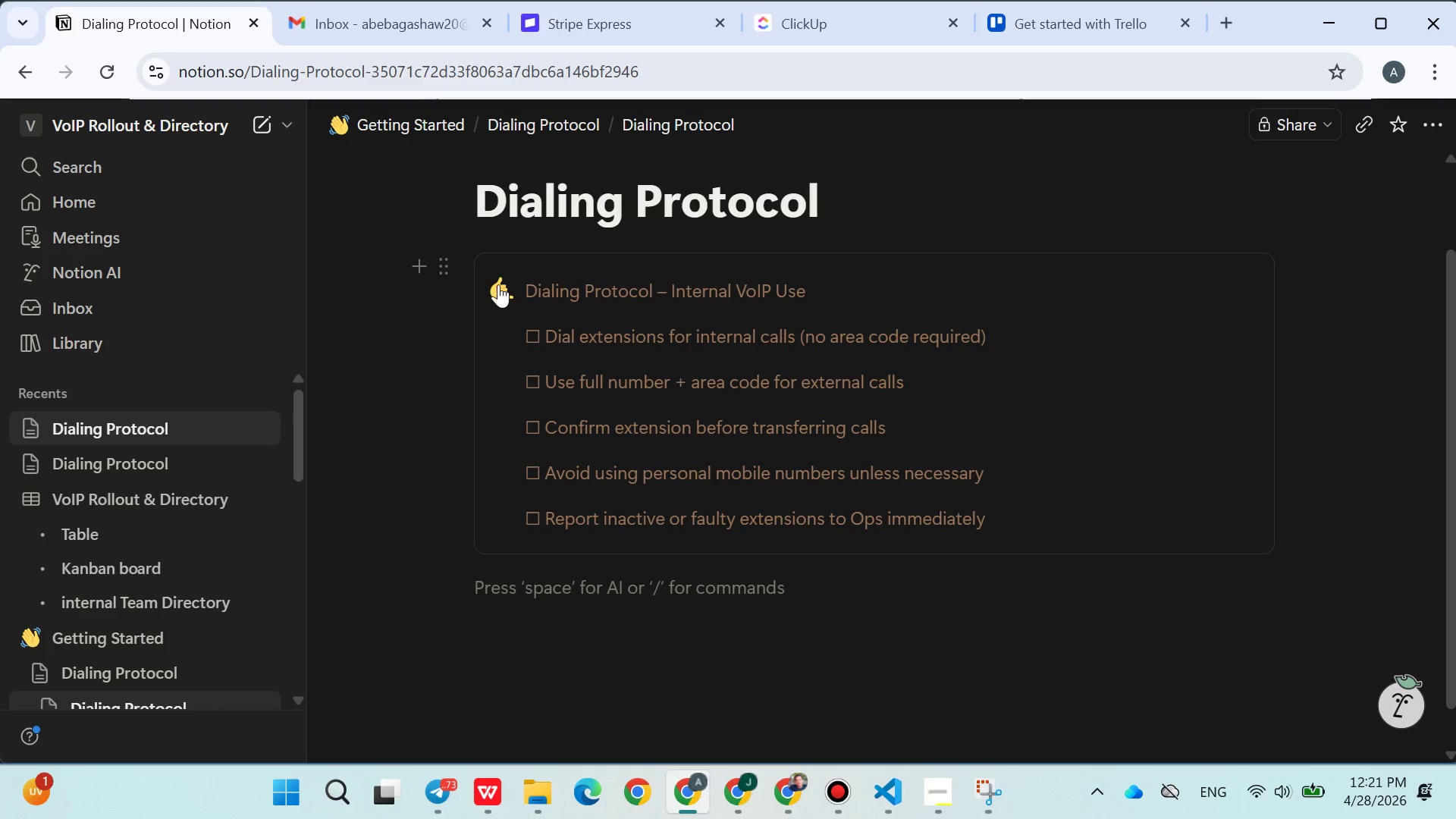 
left_click([498, 284])
 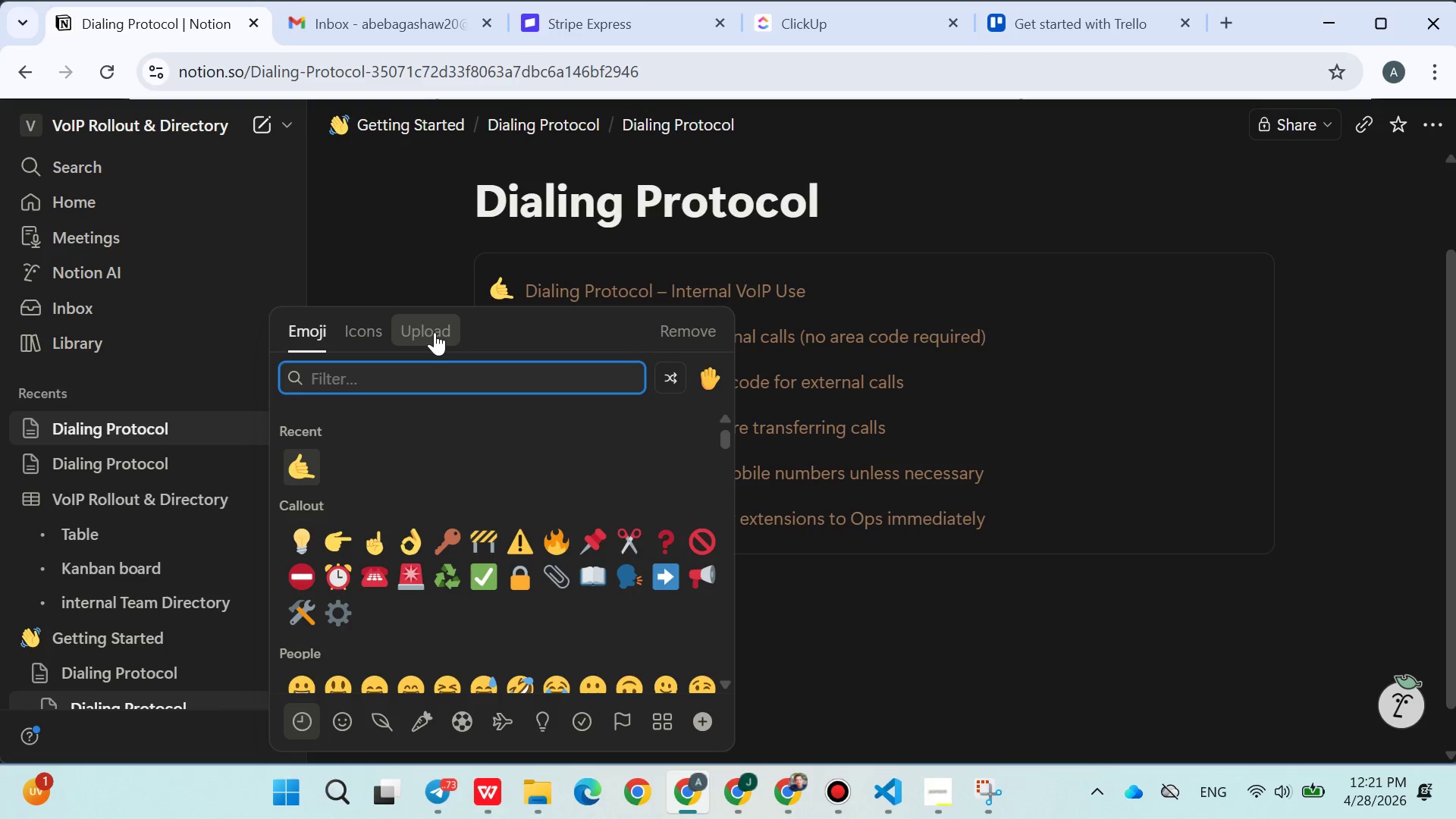 
type(phone)
 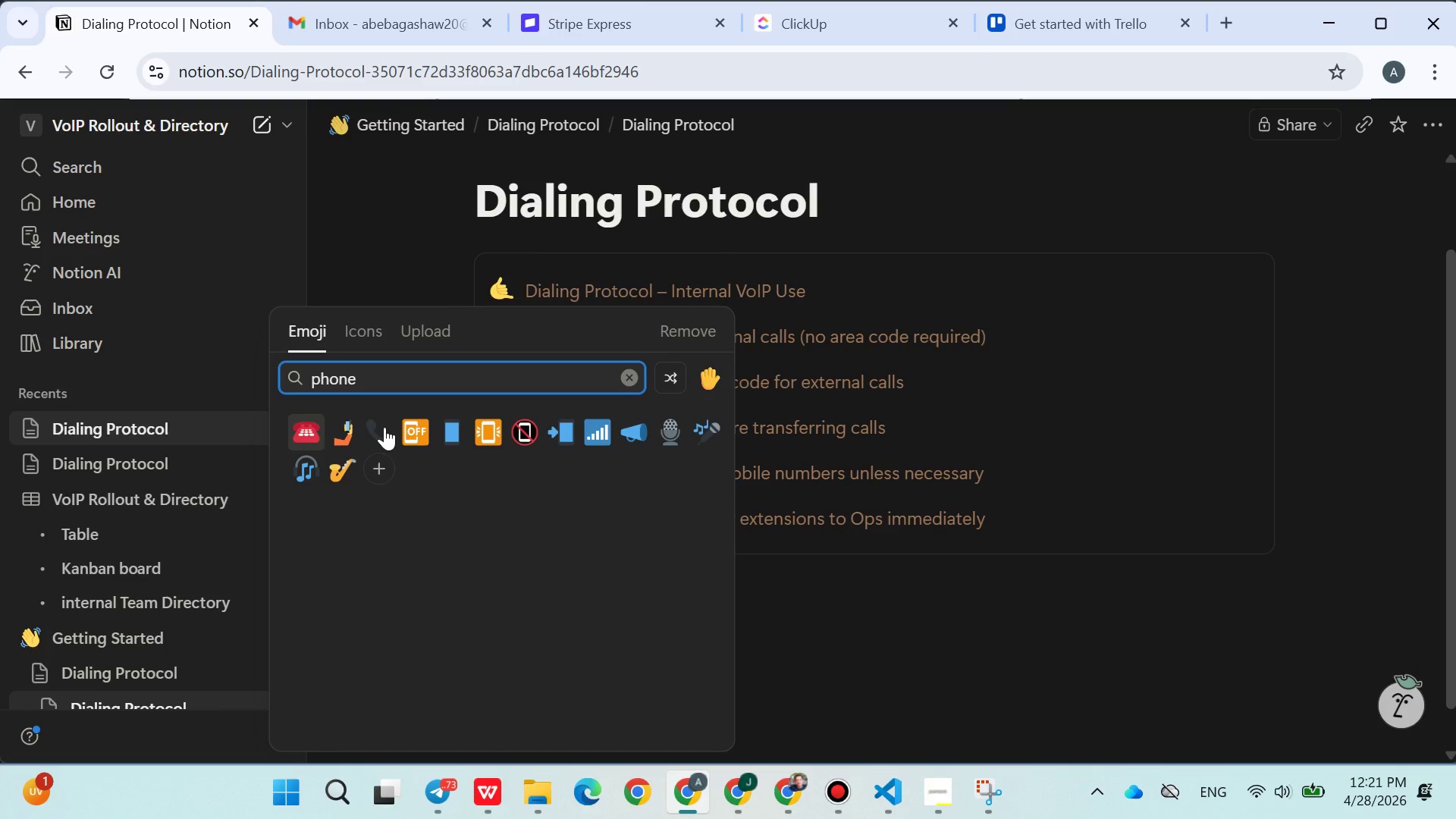 
left_click([375, 432])
 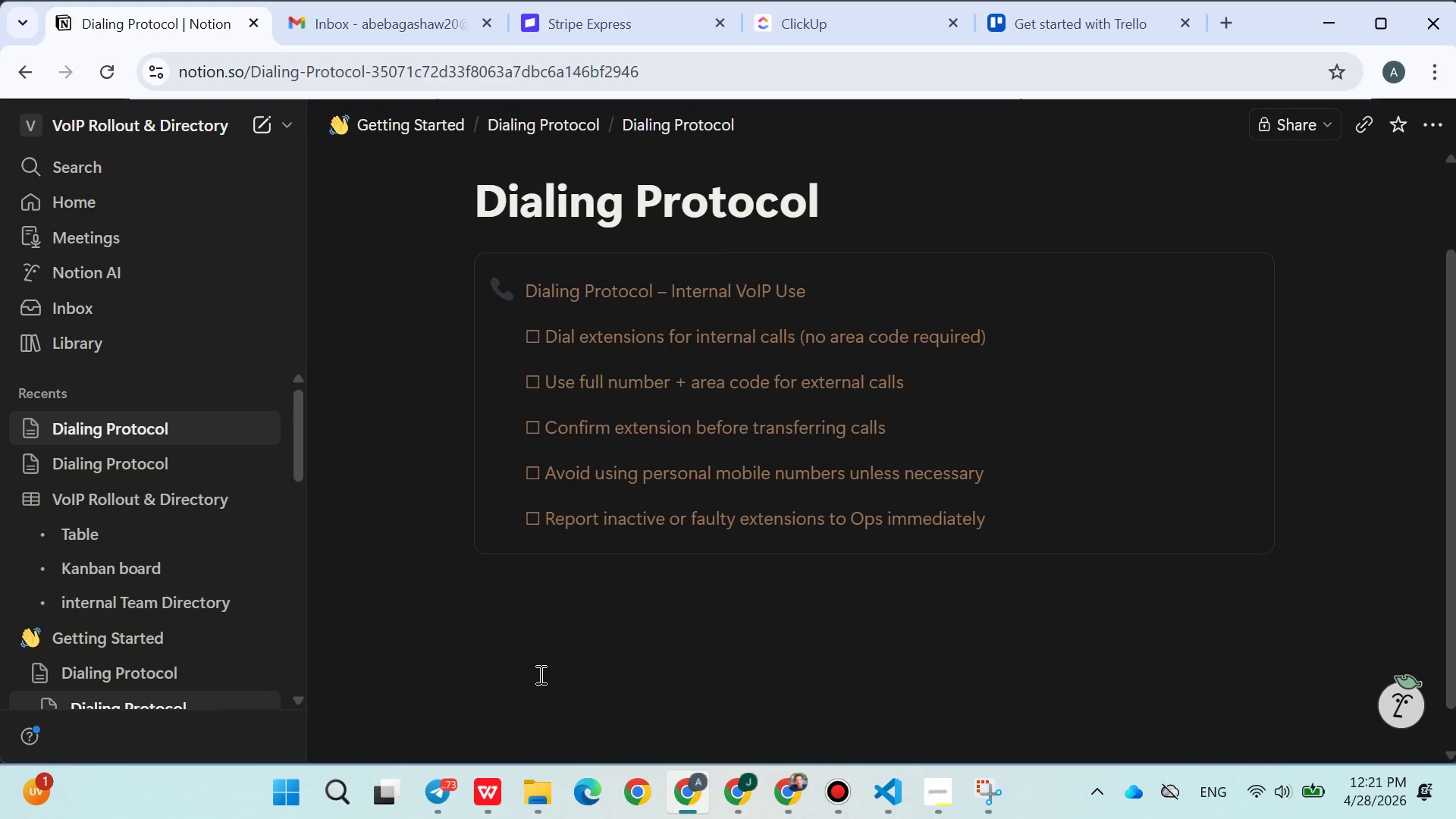 
left_click([539, 675])
 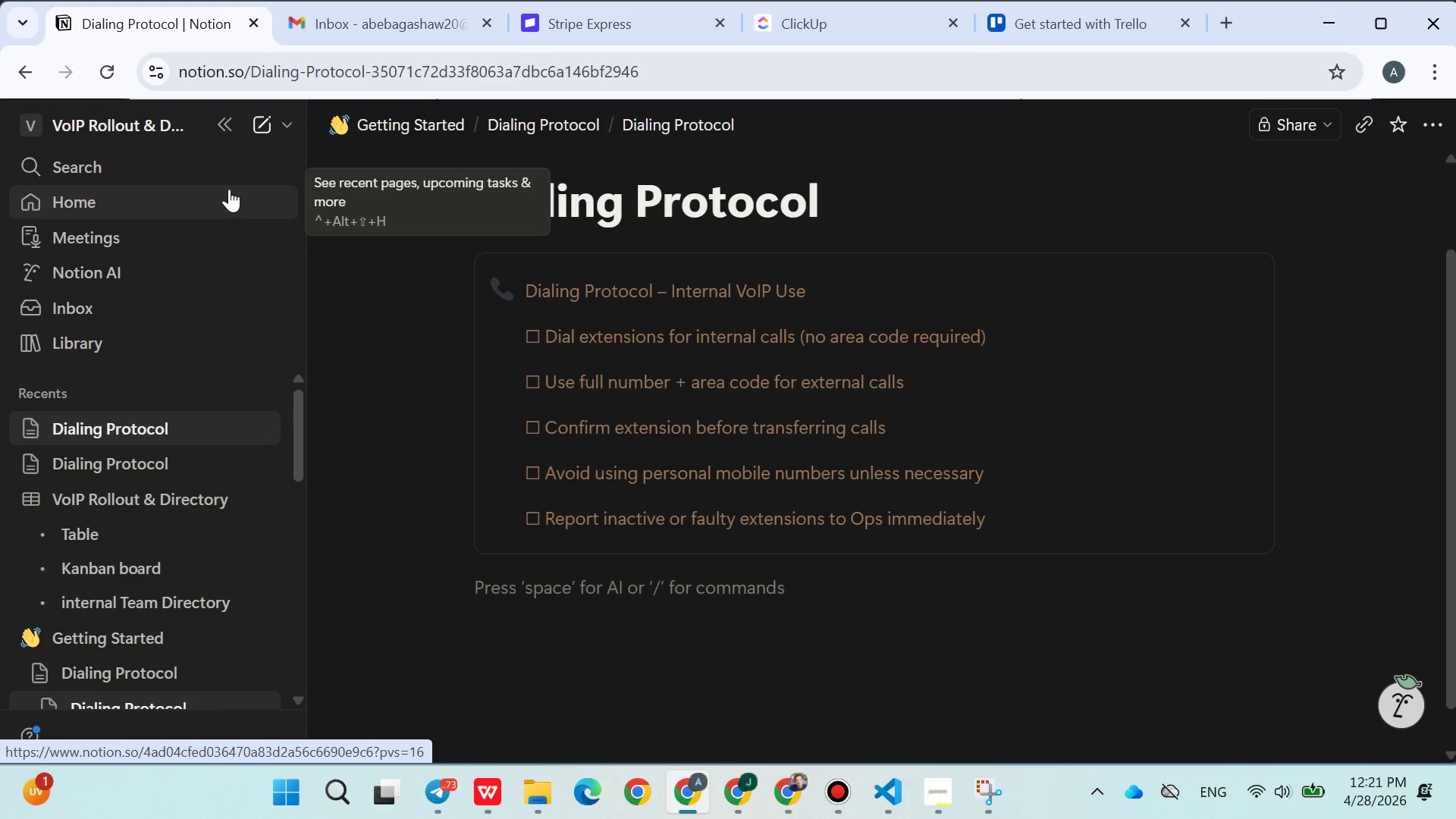 
left_click([175, 488])
 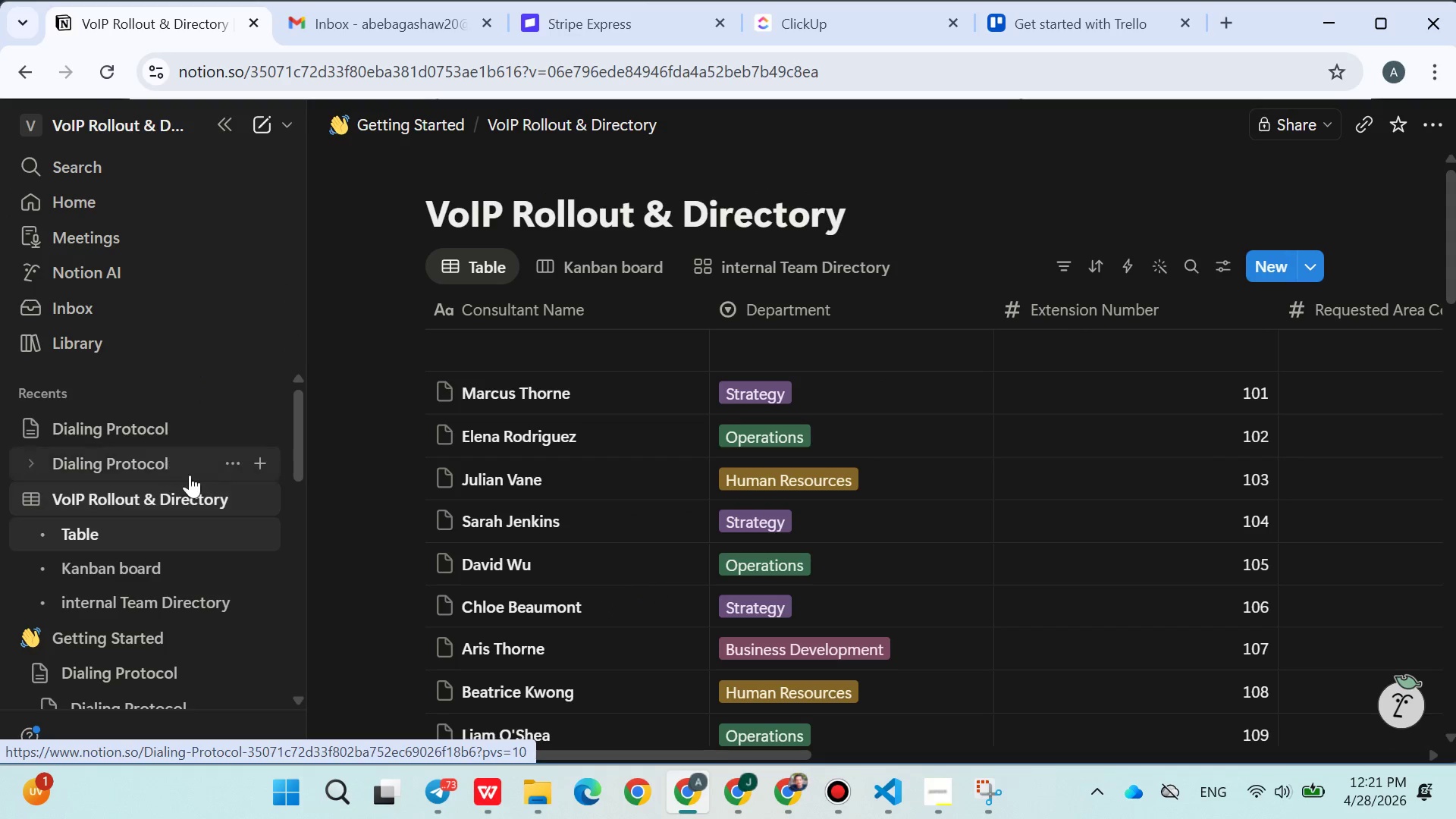 
left_click([144, 533])
 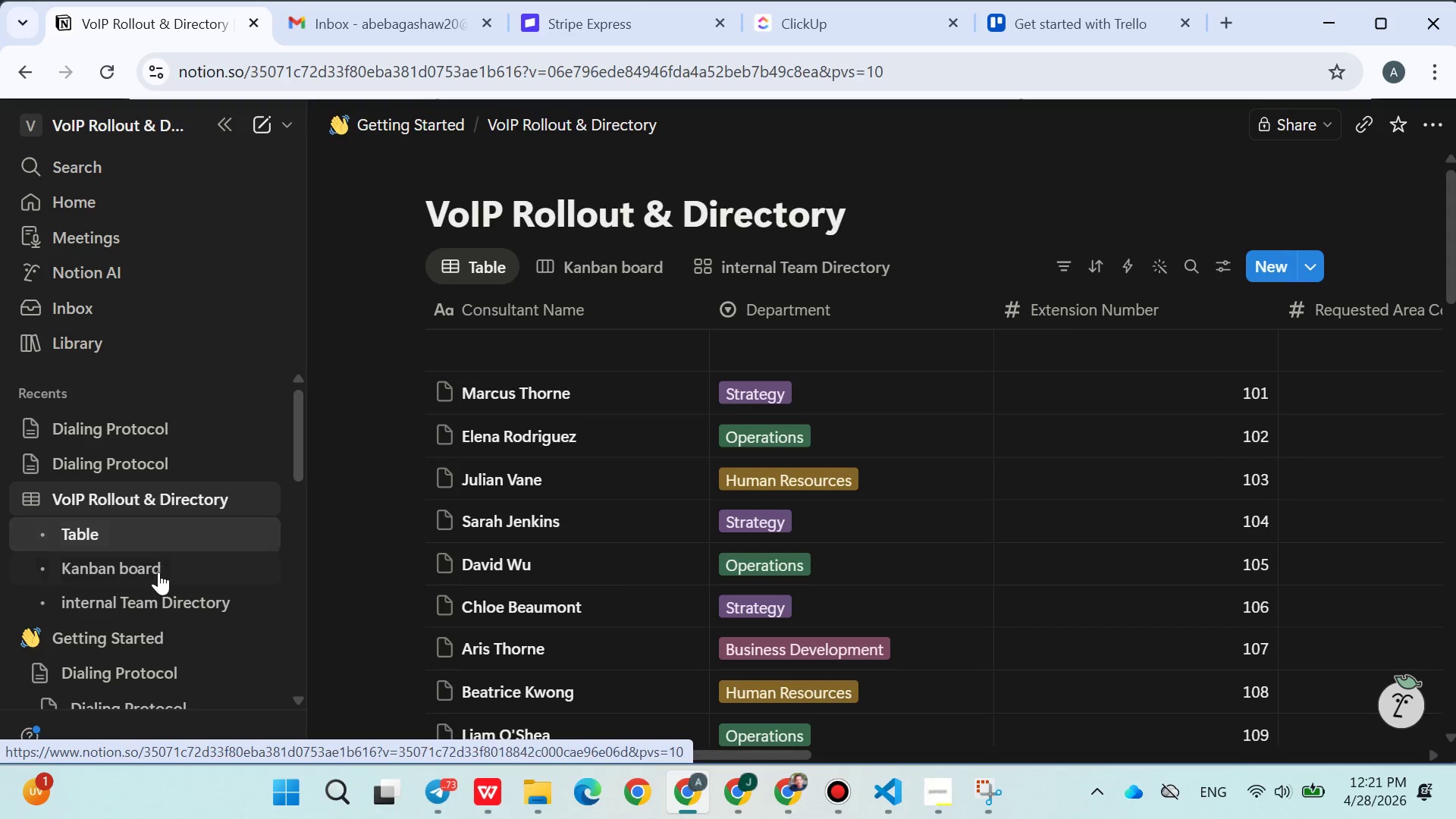 
left_click([155, 573])
 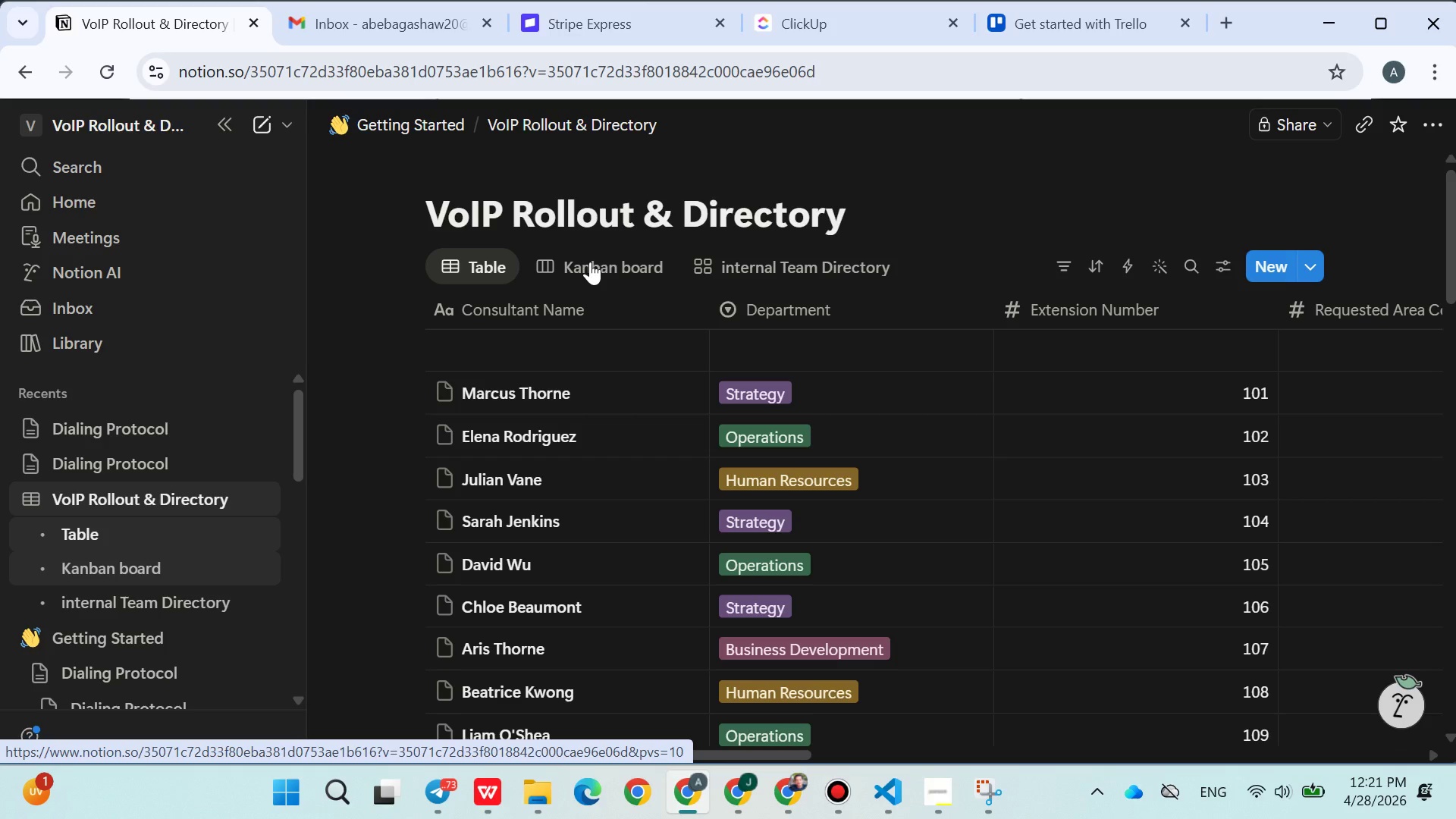 
left_click([603, 254])
 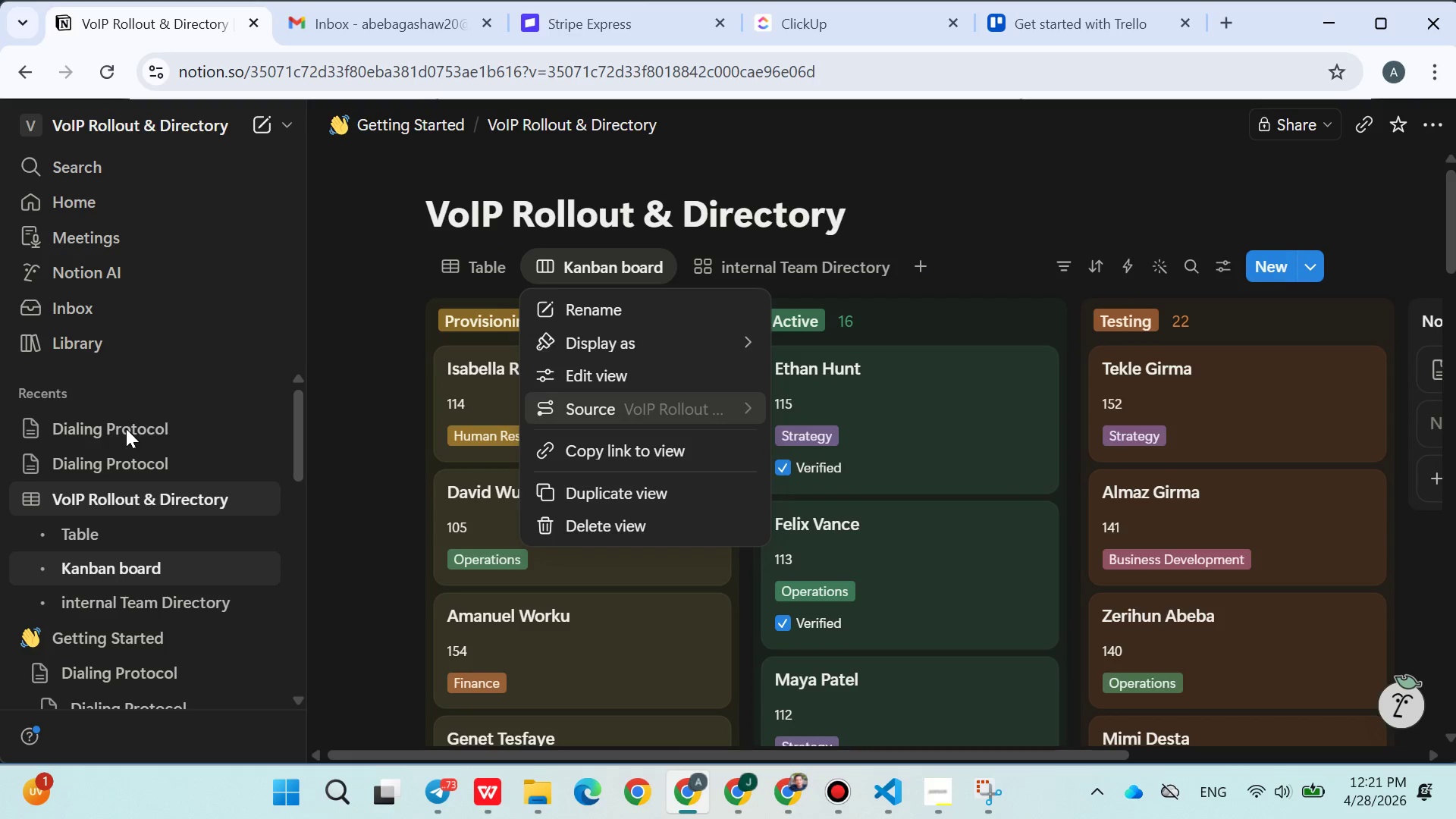 
left_click([118, 429])
 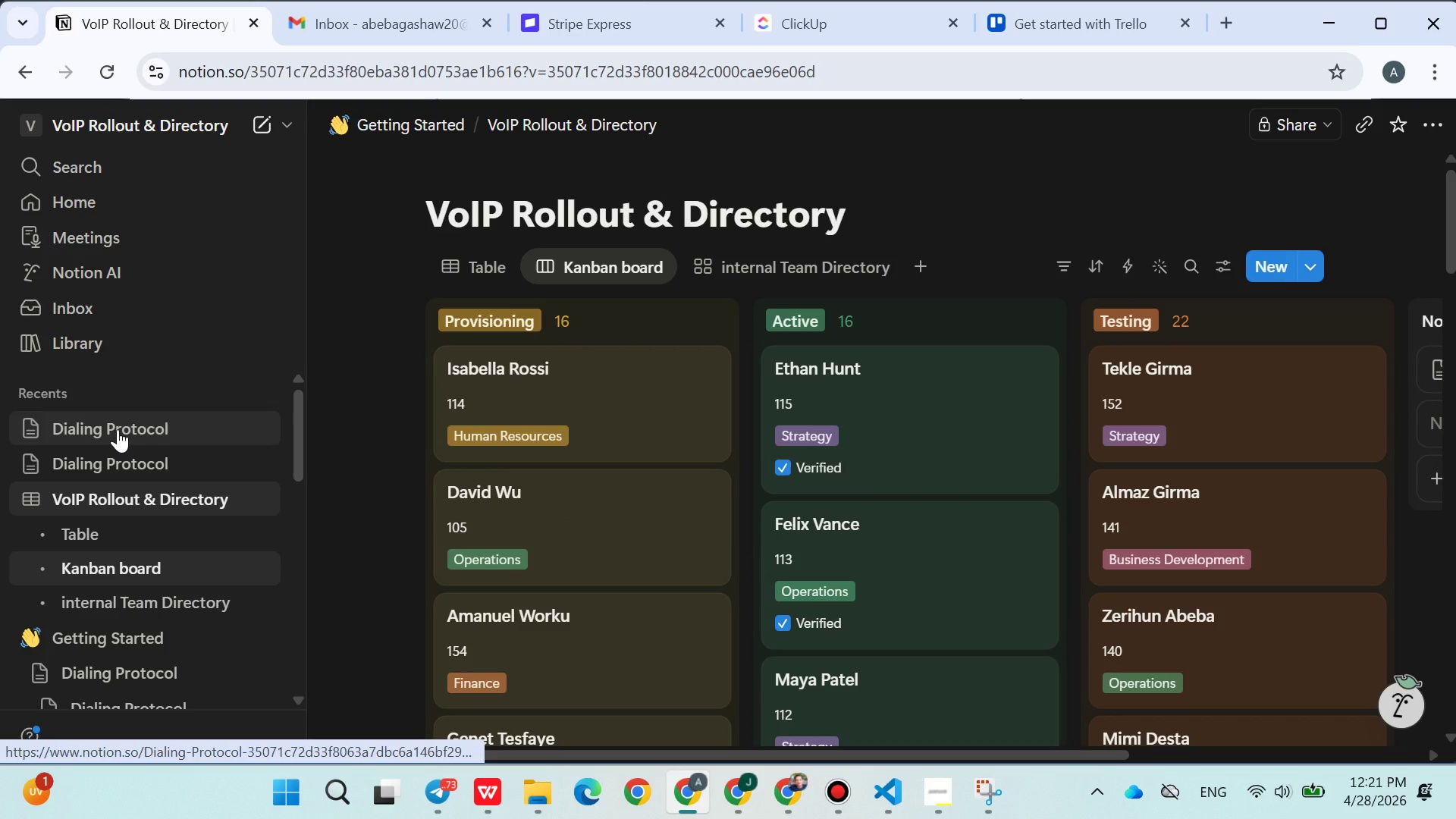 
left_click([118, 429])
 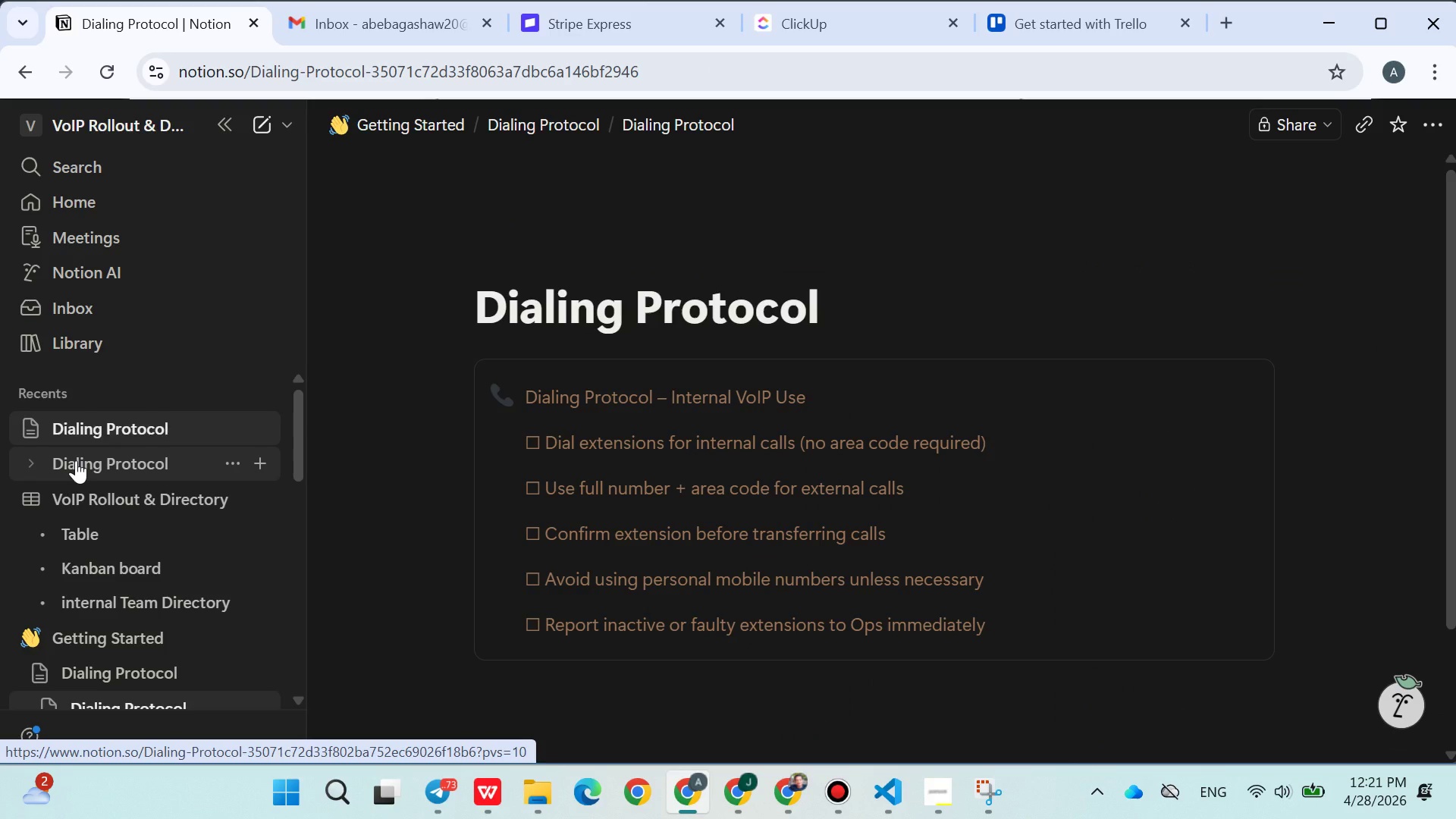 
left_click([76, 460])
 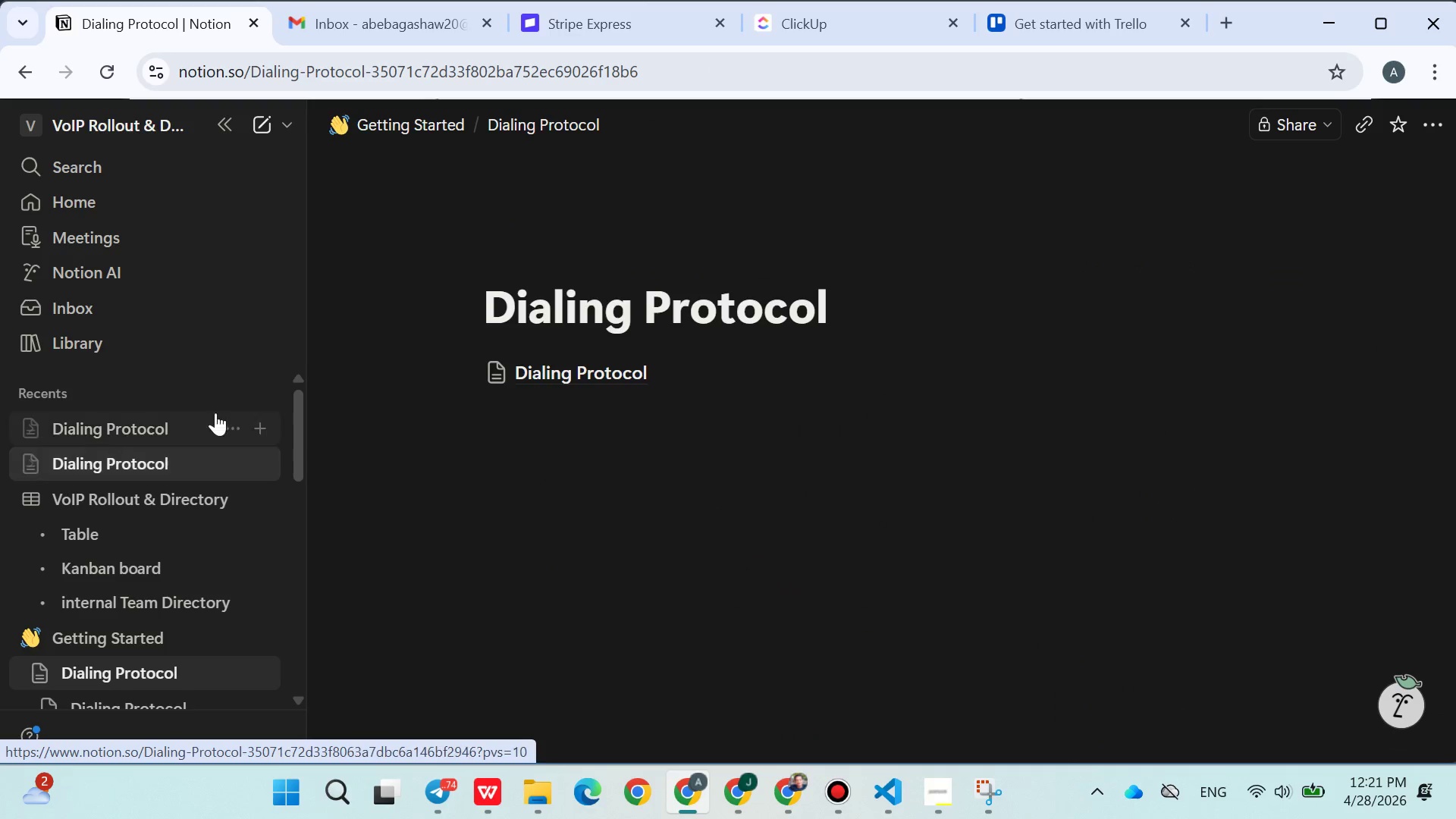 
mouse_move([483, 381])
 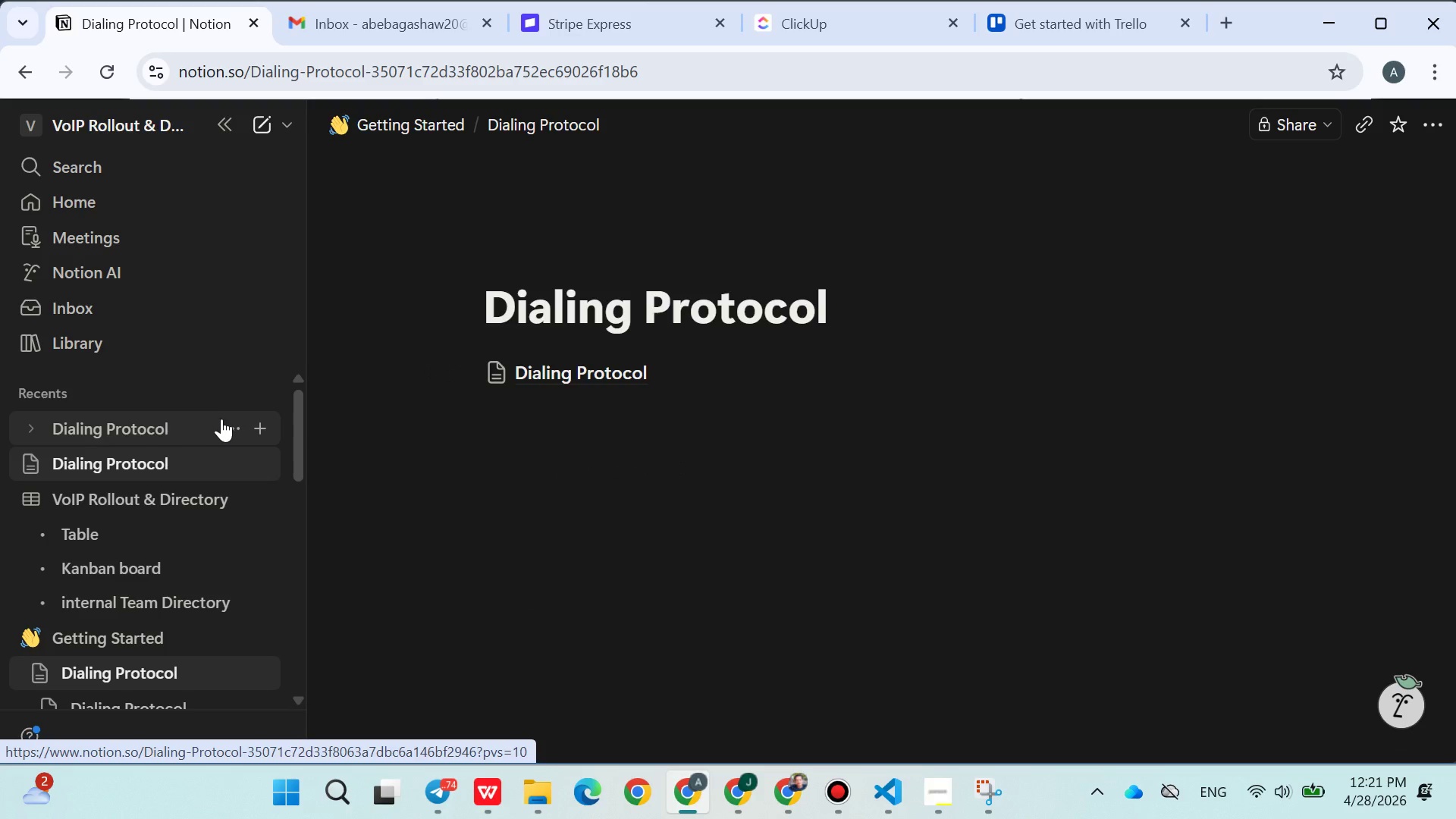 
left_click([228, 428])
 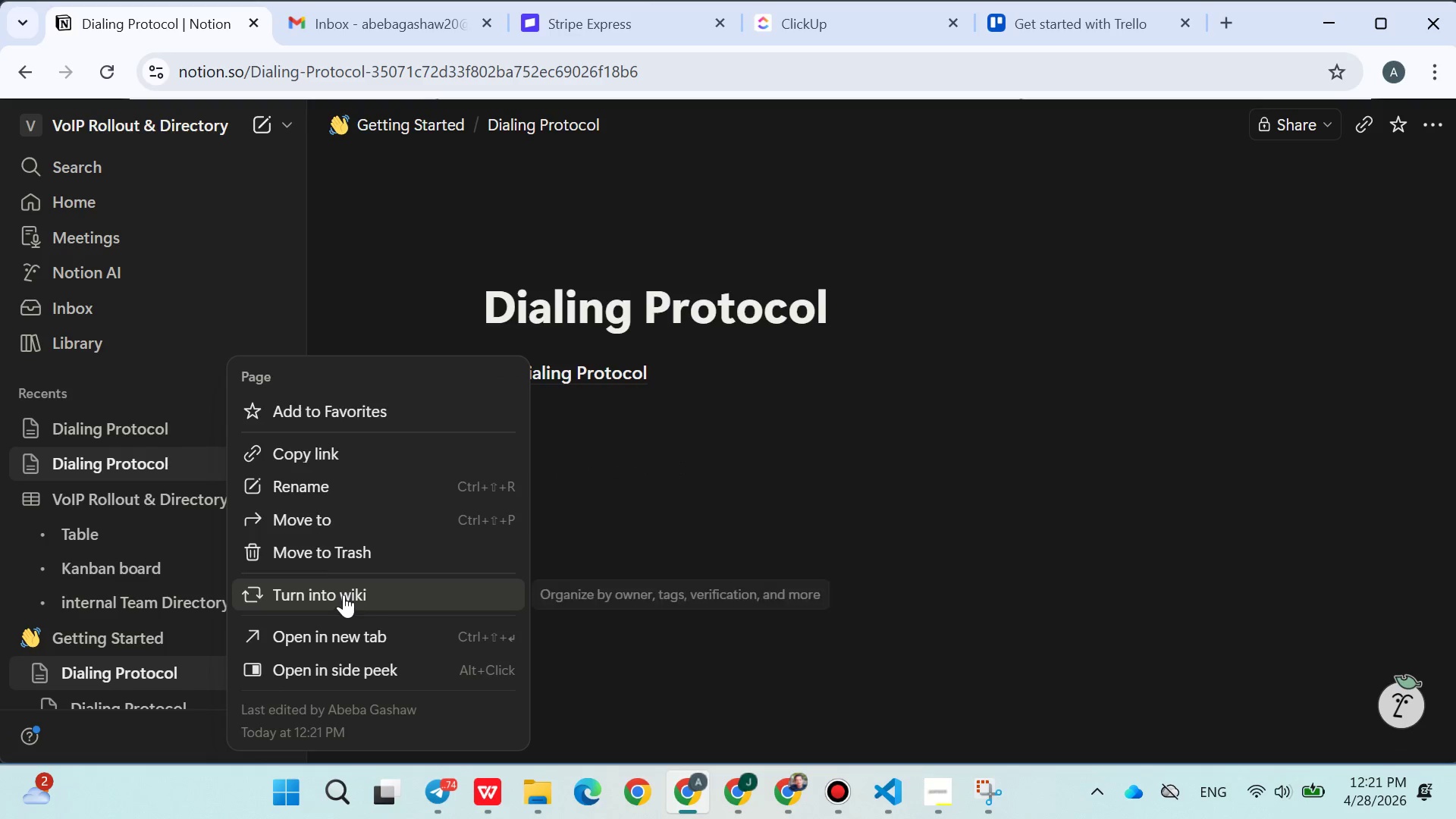 
left_click([347, 560])
 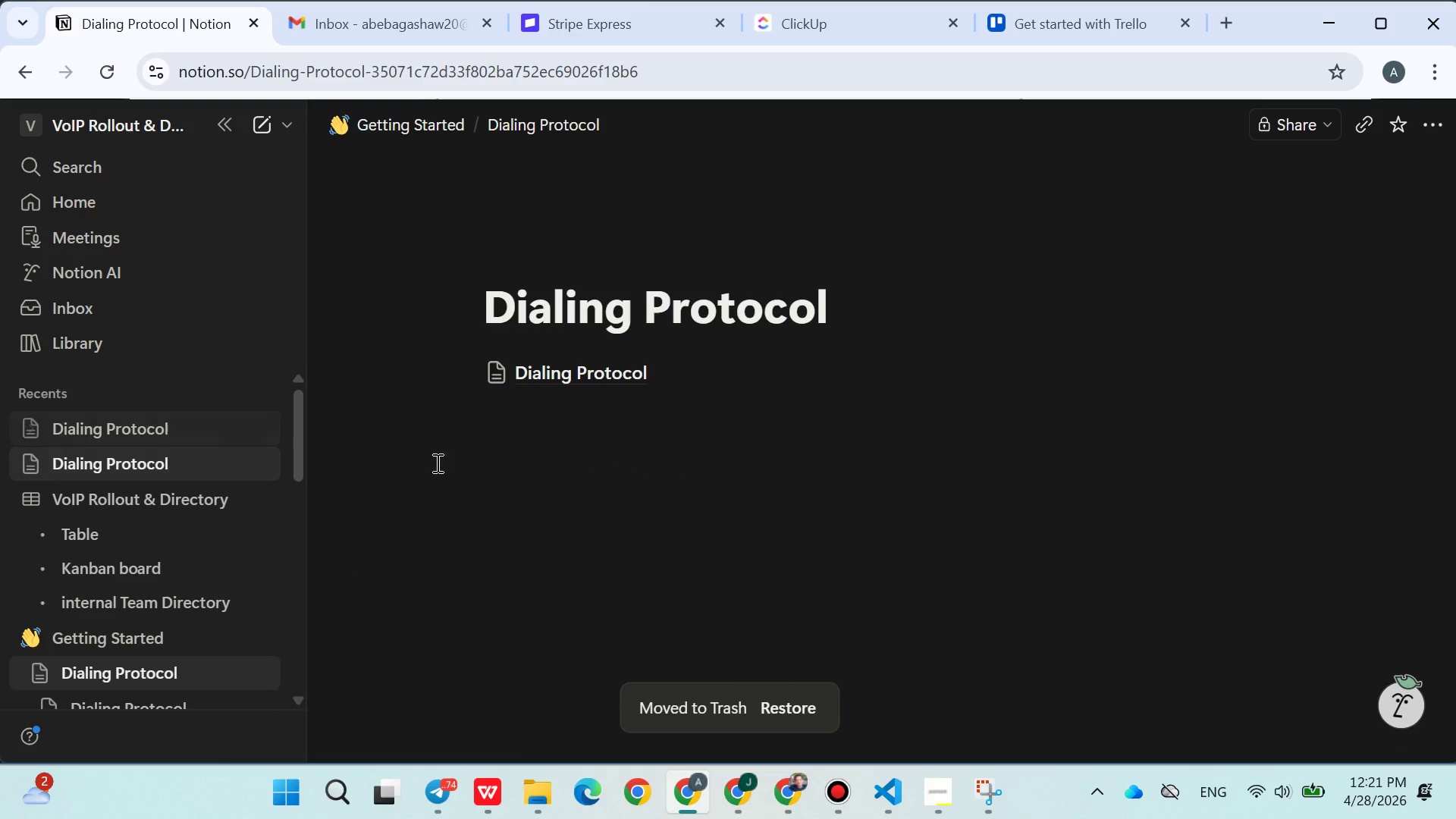 
left_click([491, 604])
 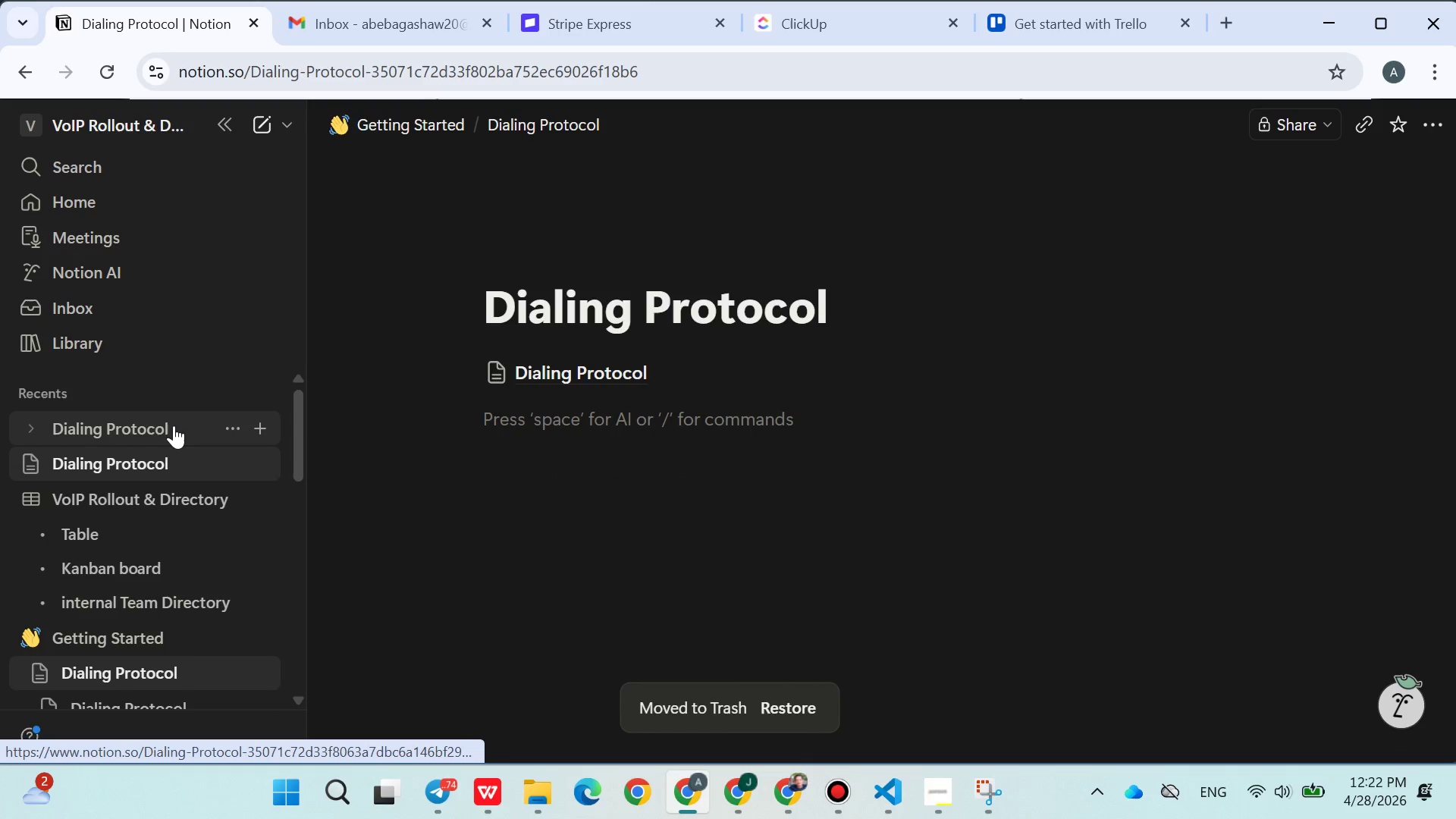 
left_click([165, 450])
 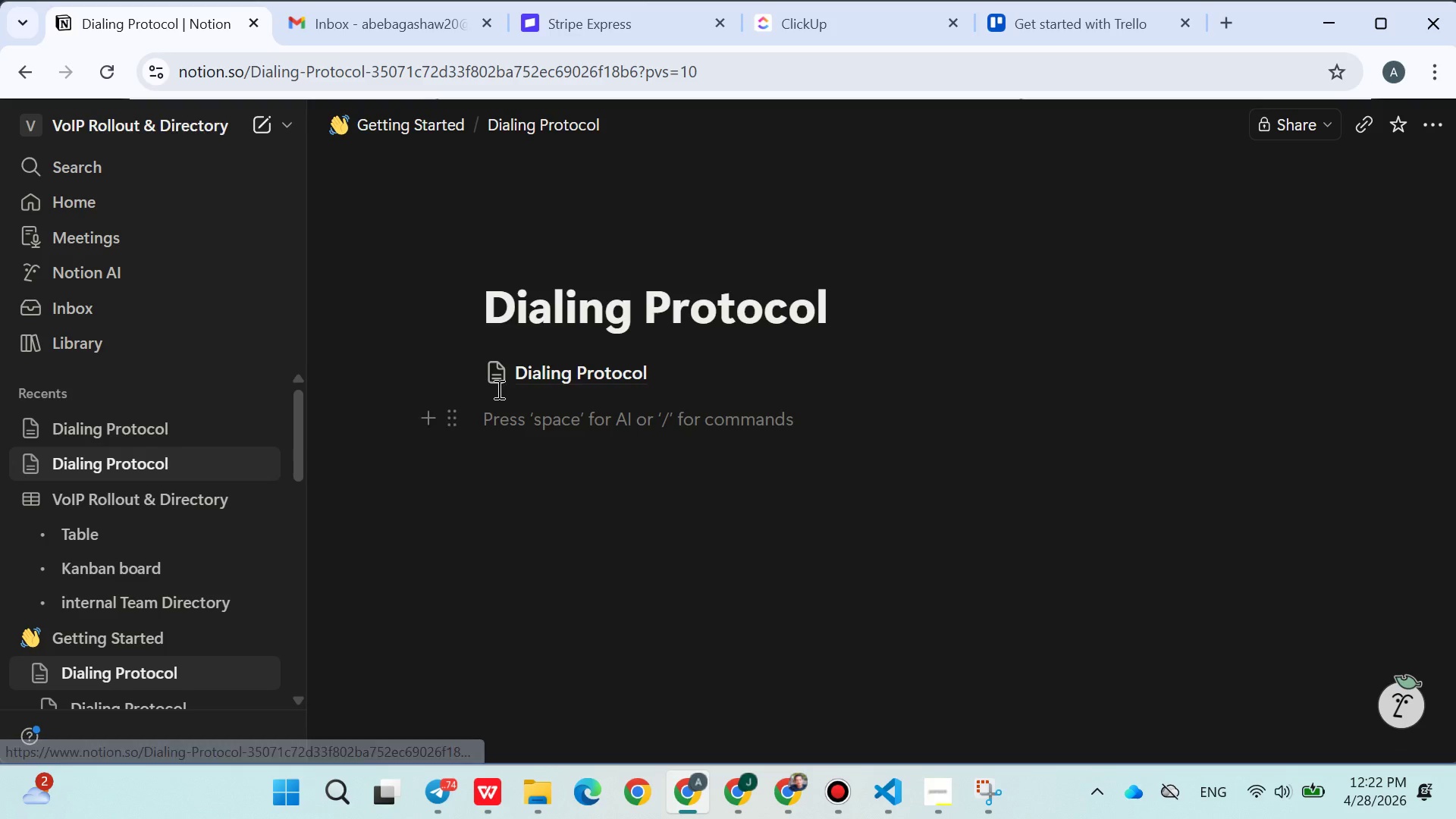 
left_click([508, 374])
 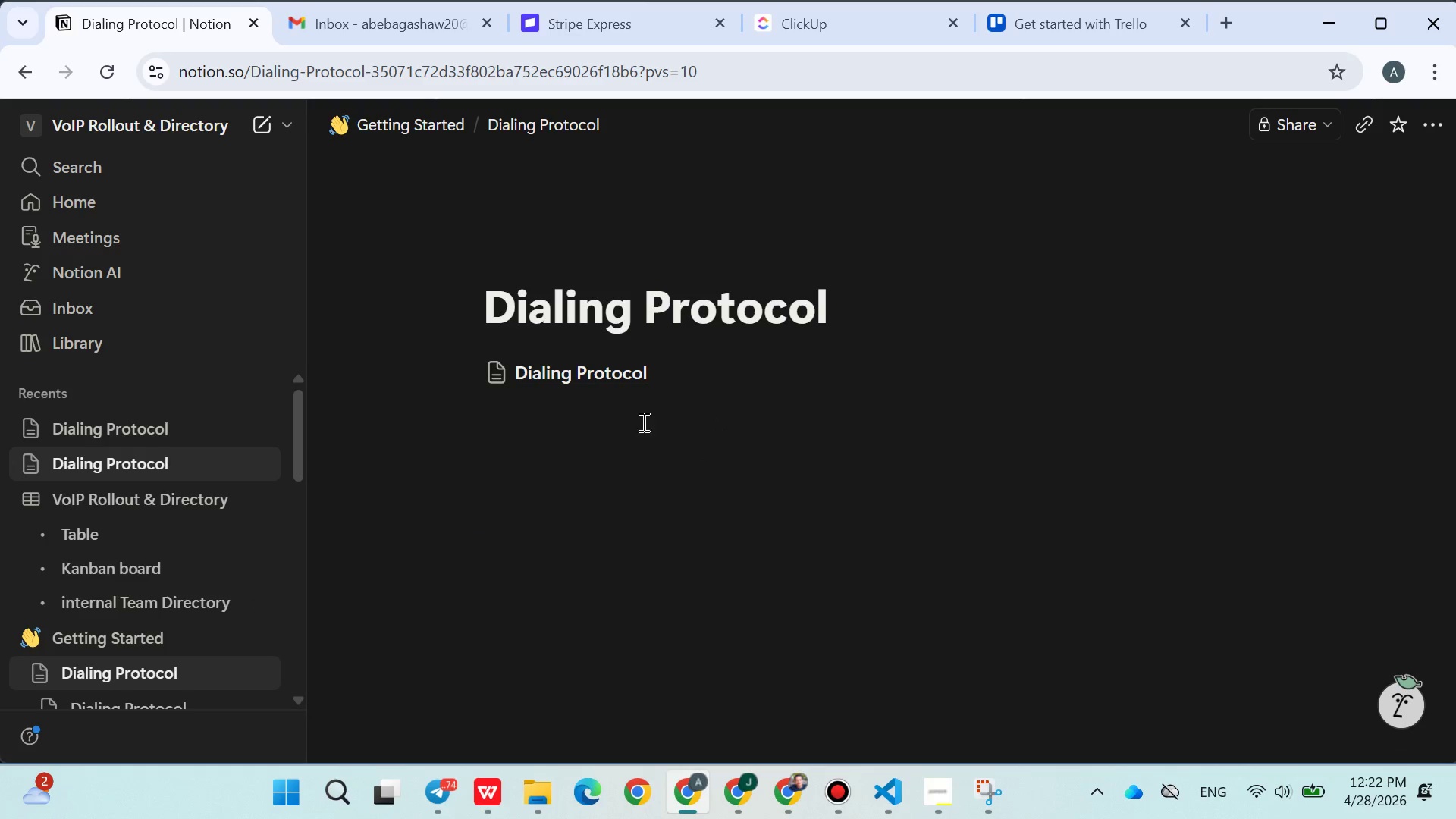 
left_click([548, 381])
 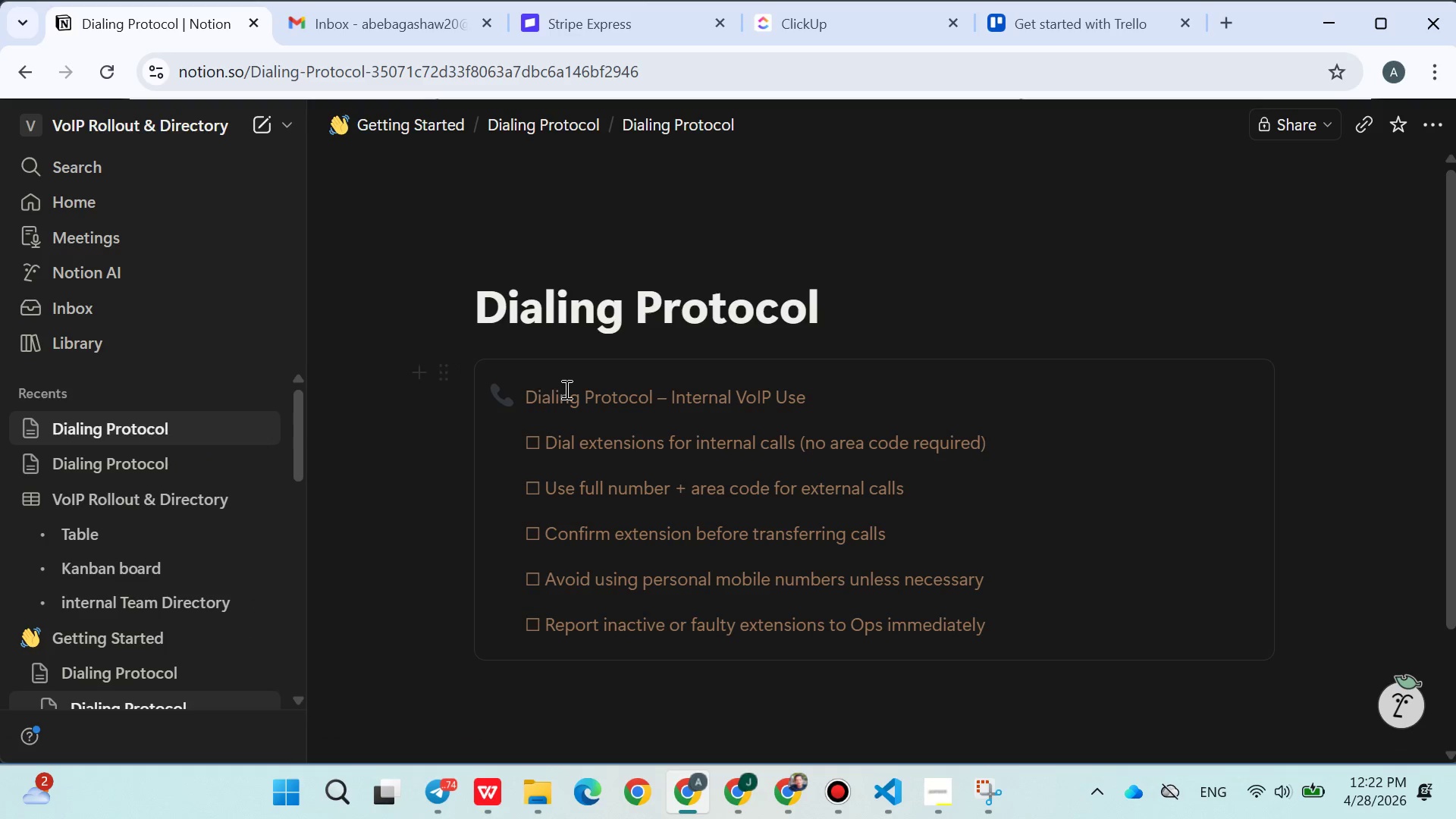 
left_click([425, 349])
 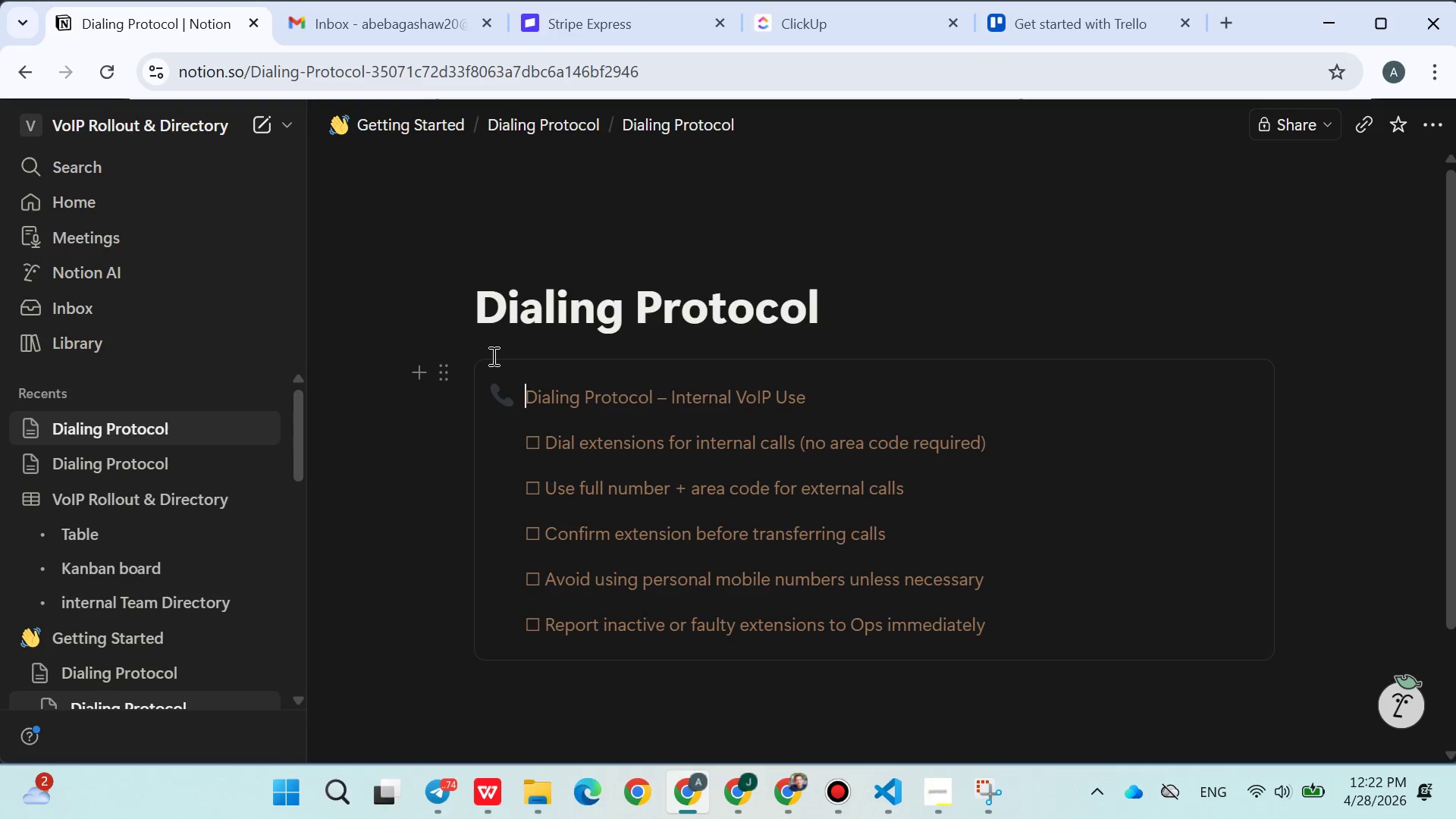 
double_click([447, 271])
 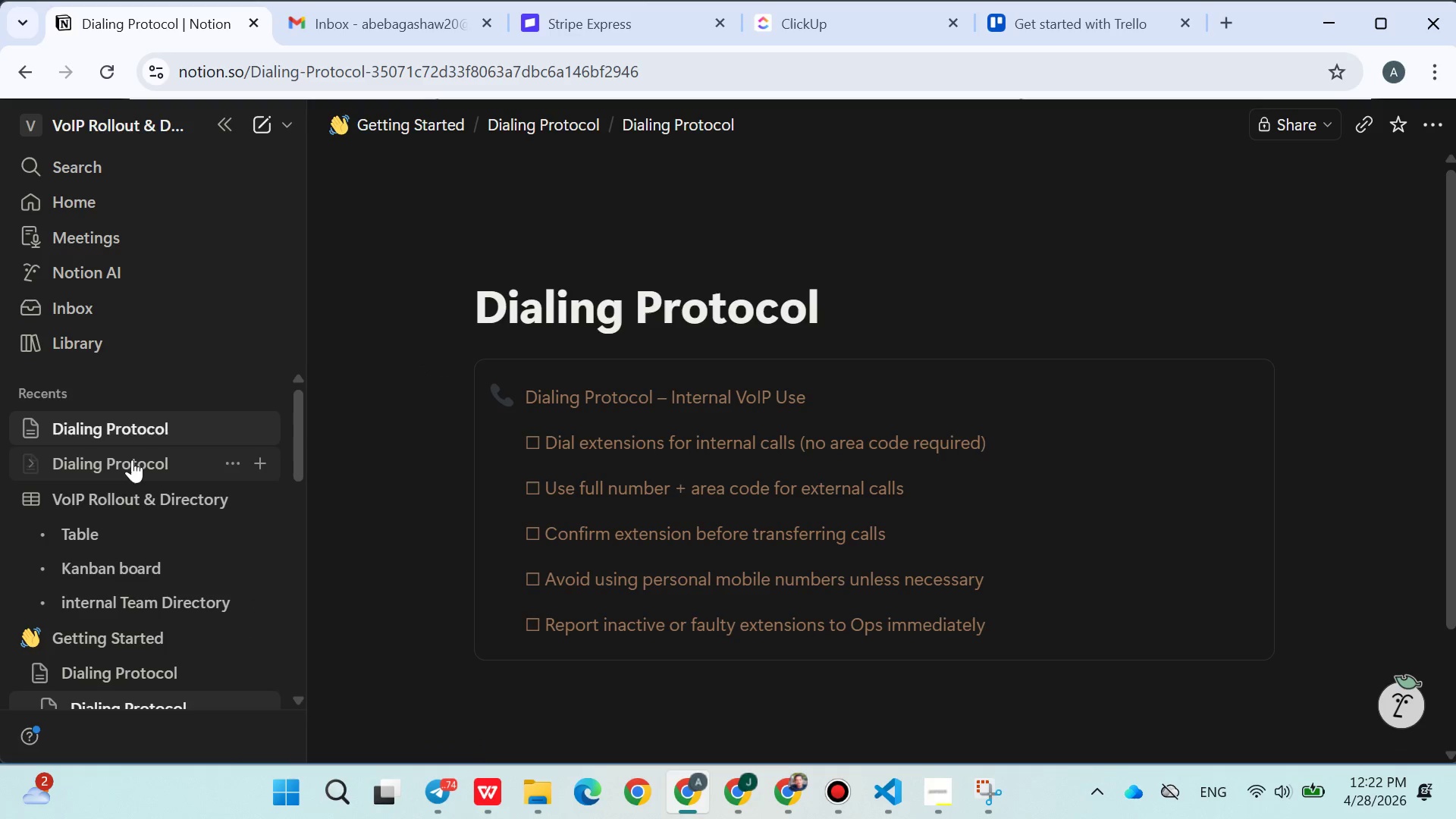 
left_click([129, 464])
 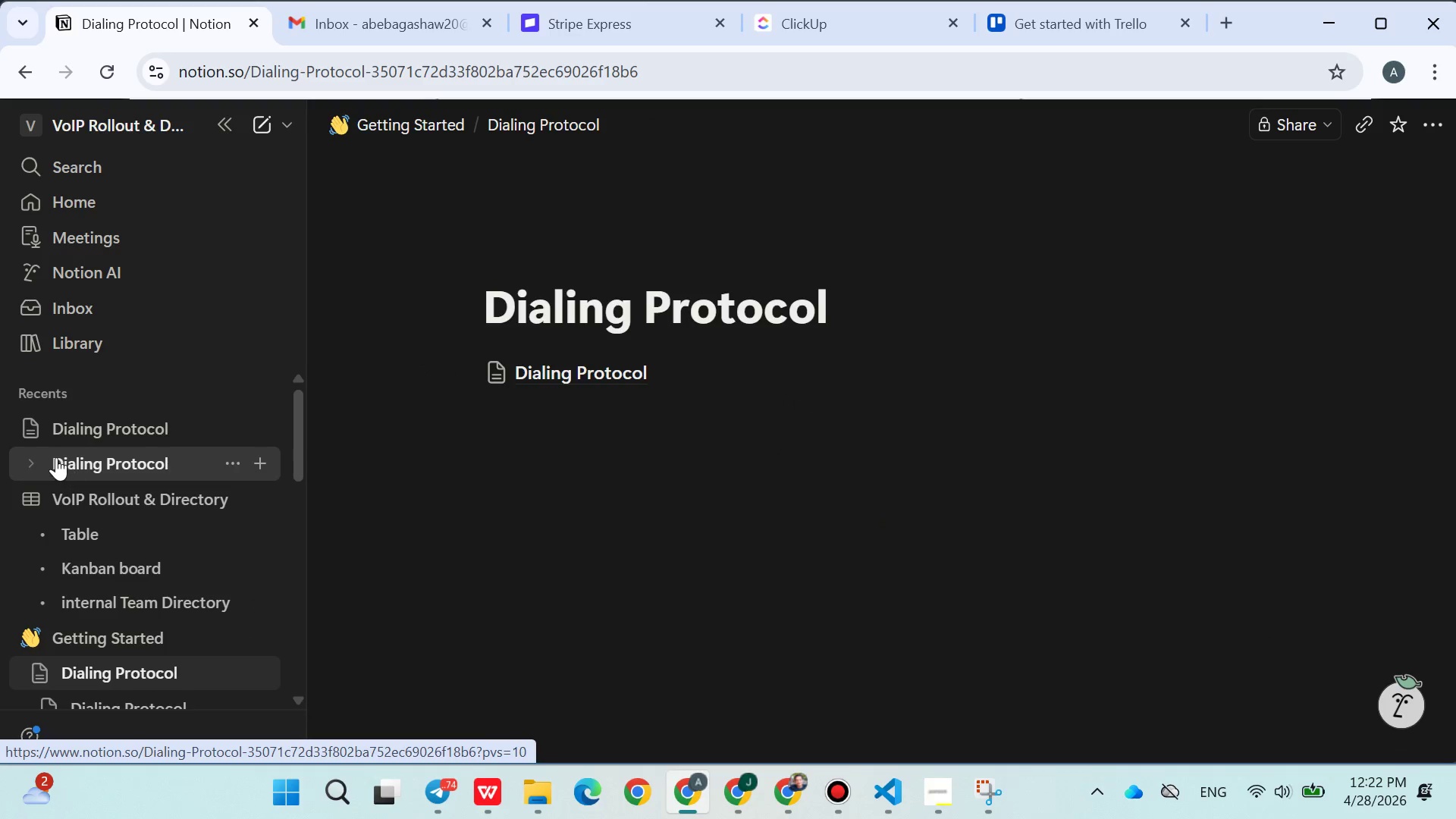 
left_click([56, 457])
 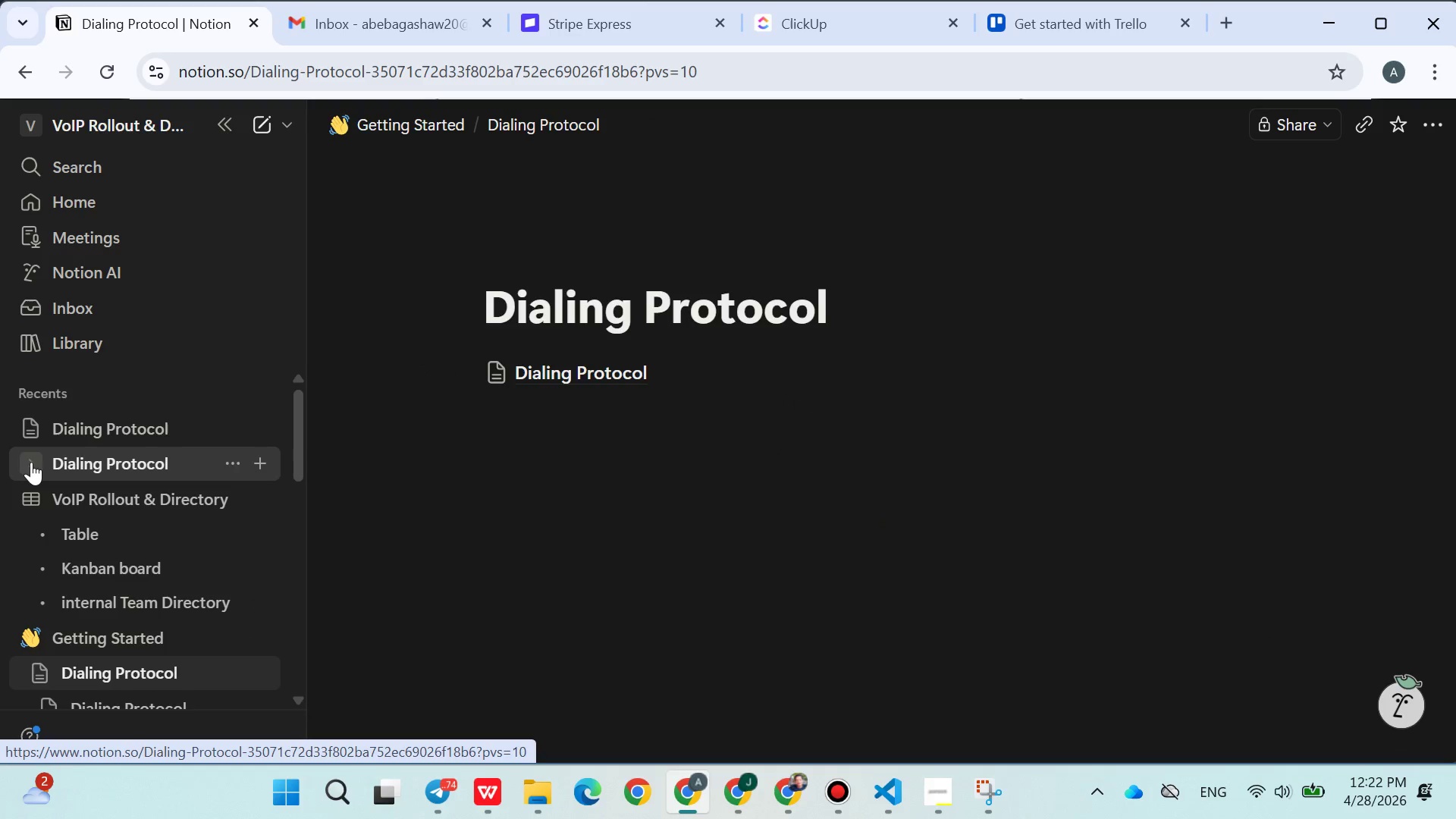 
left_click([31, 462])
 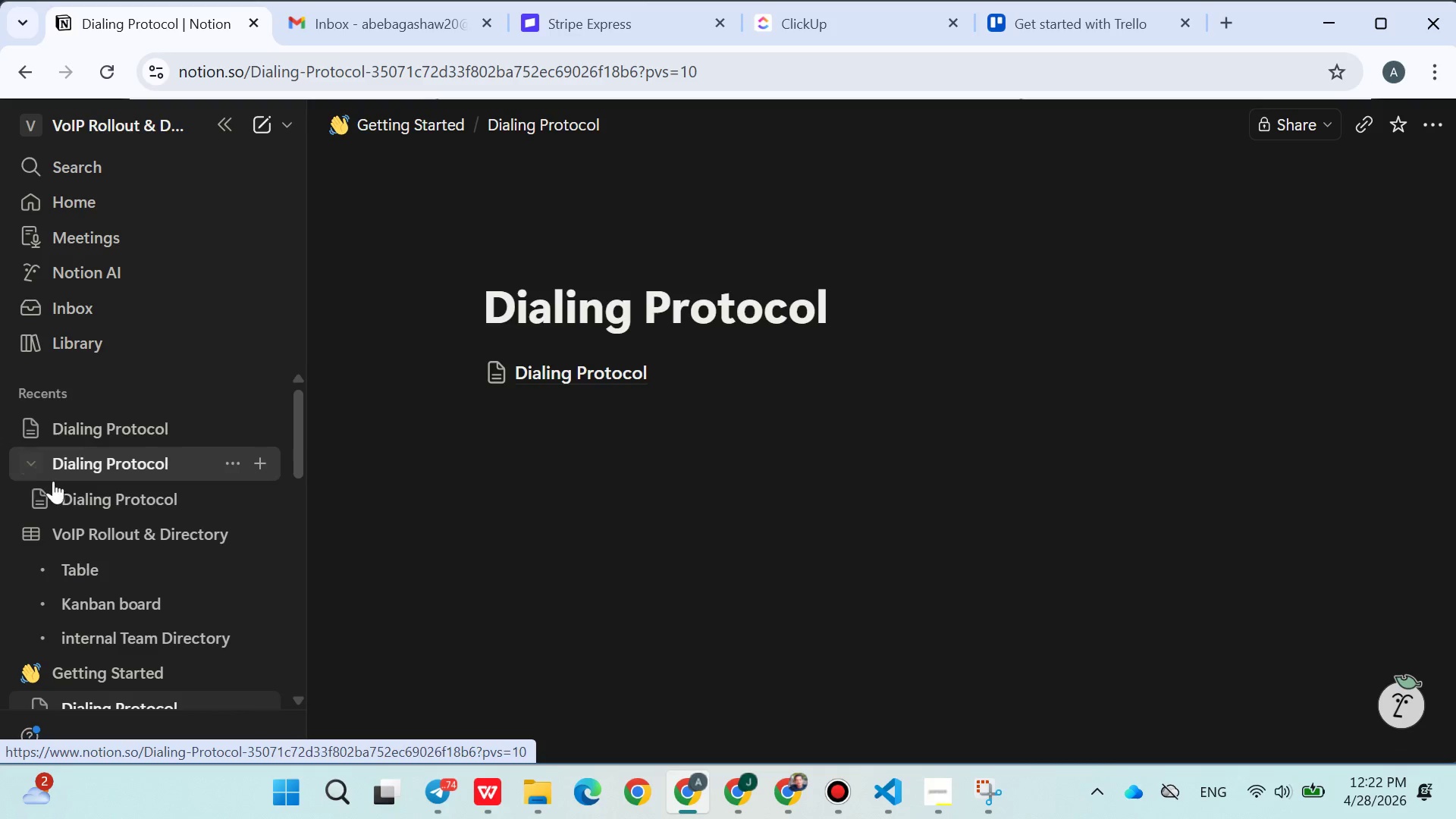 
left_click([78, 492])
 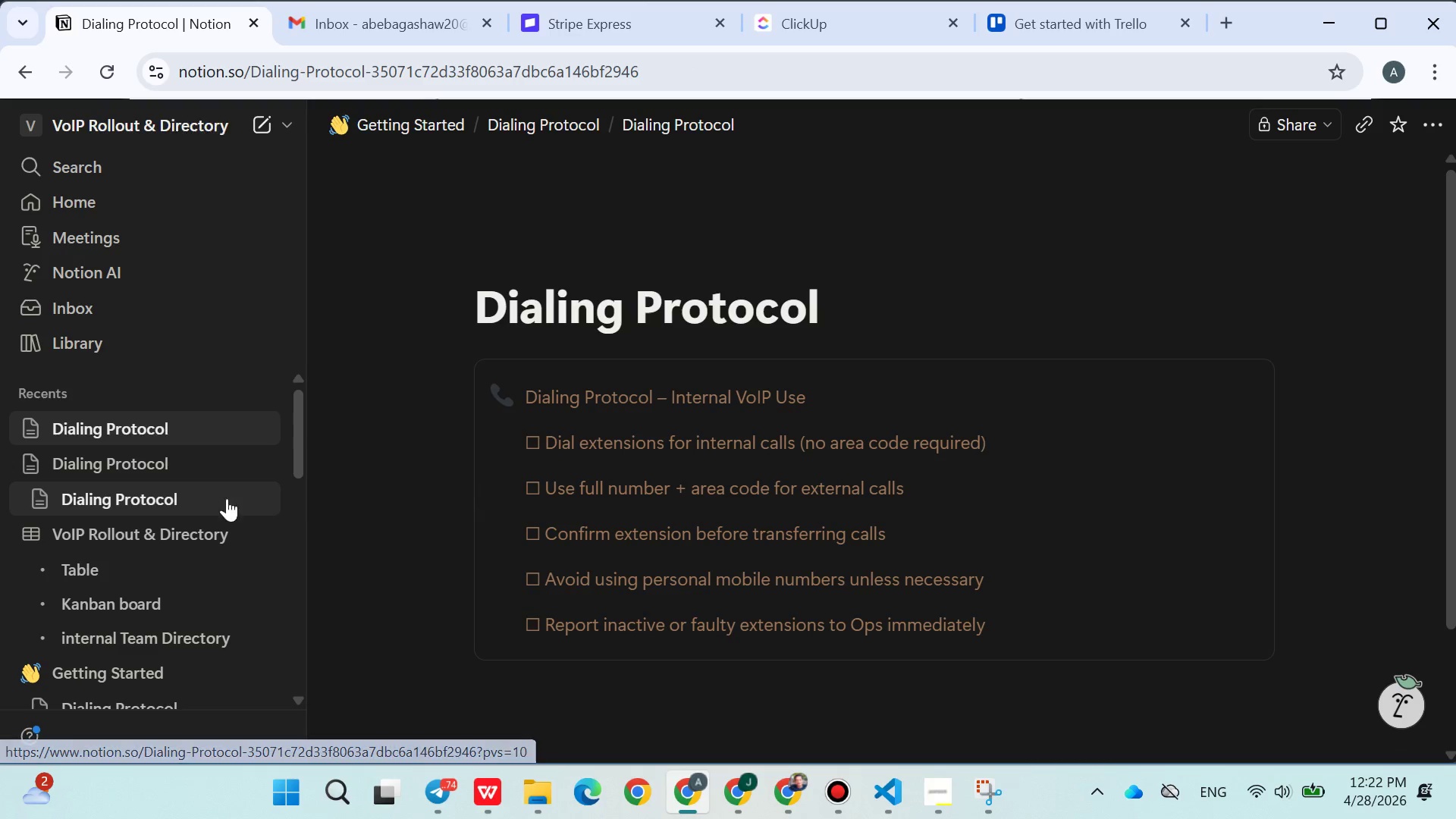 
left_click([149, 462])
 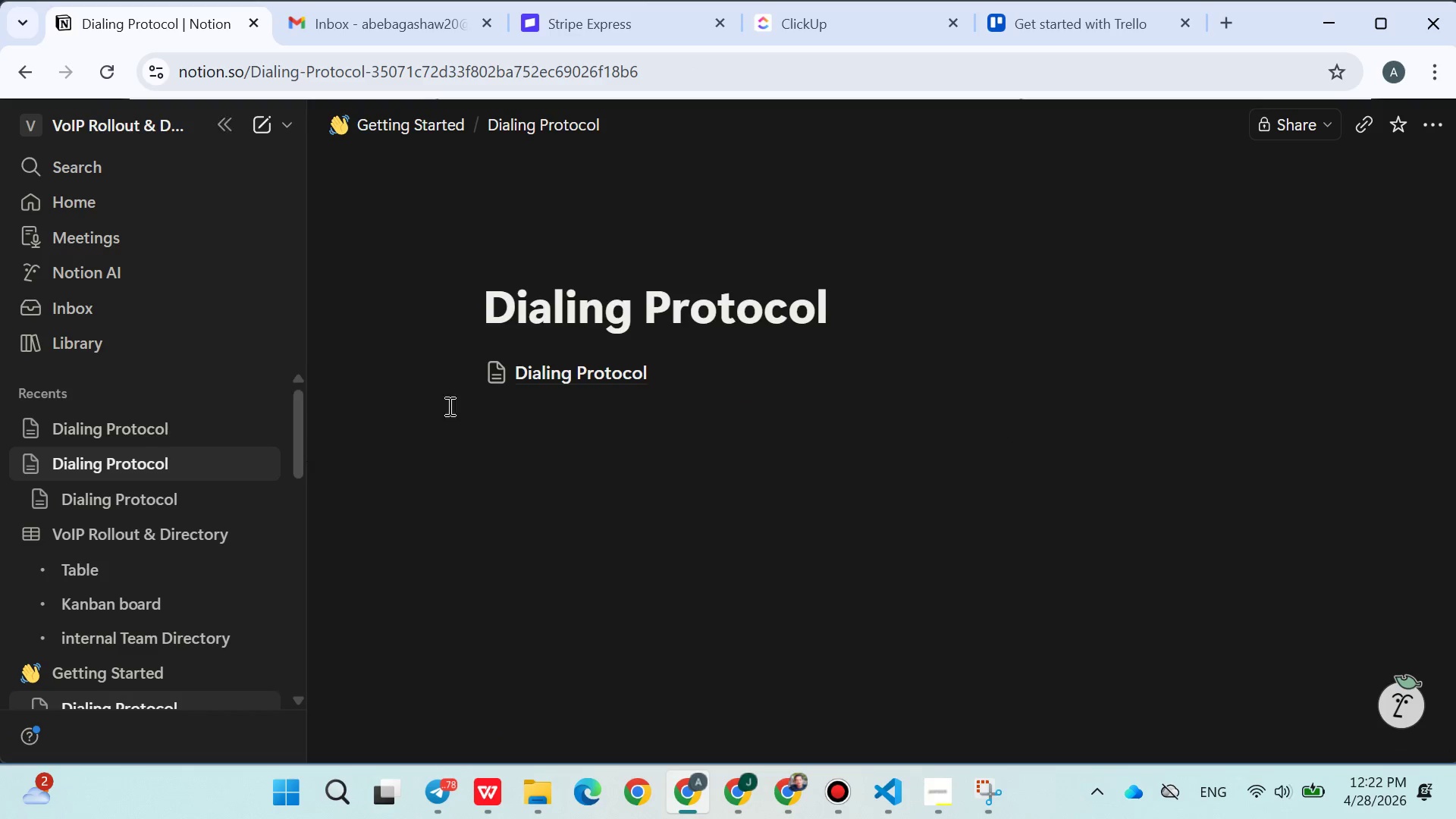 
left_click([504, 366])
 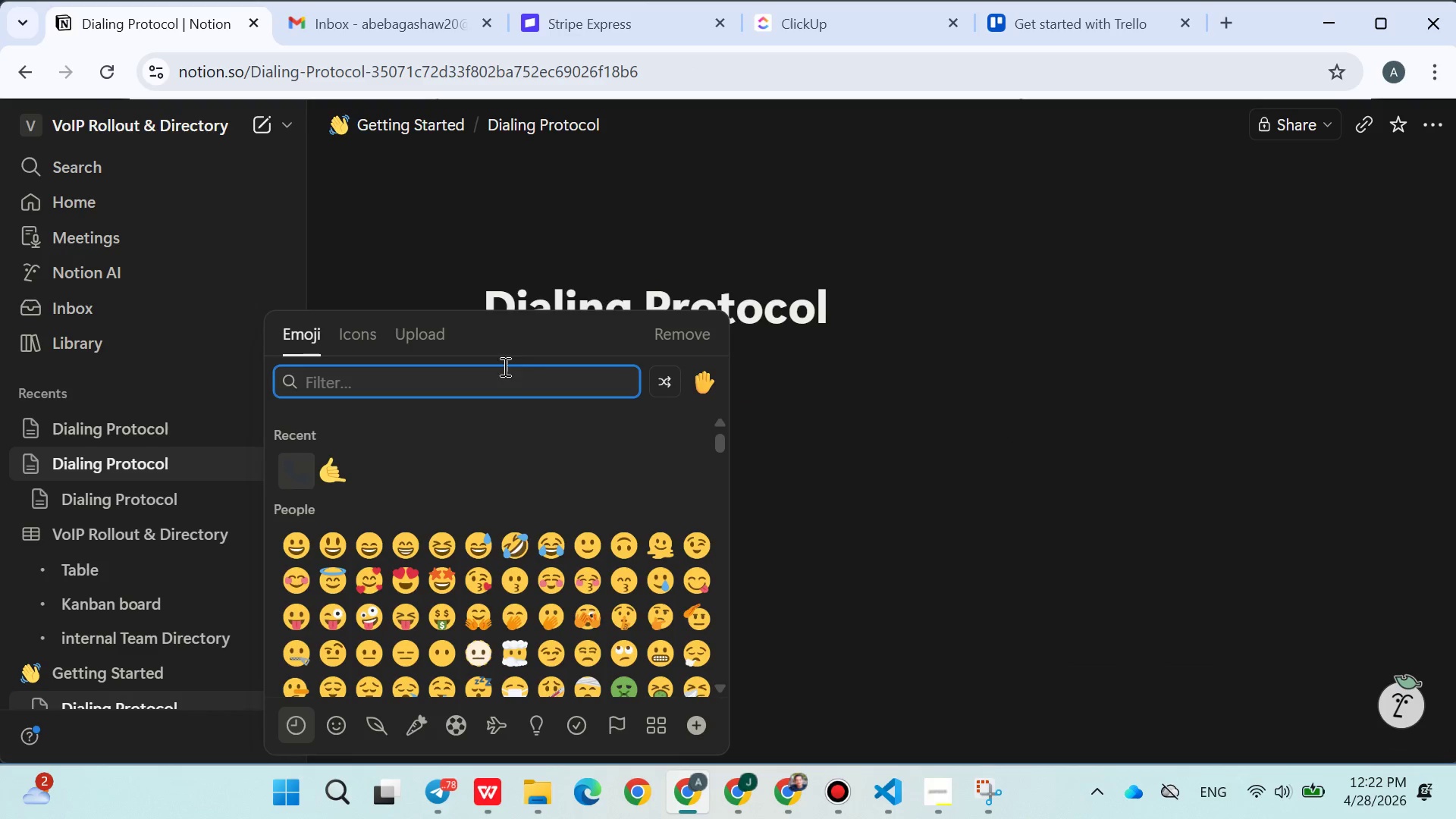 
left_click([440, 281])
 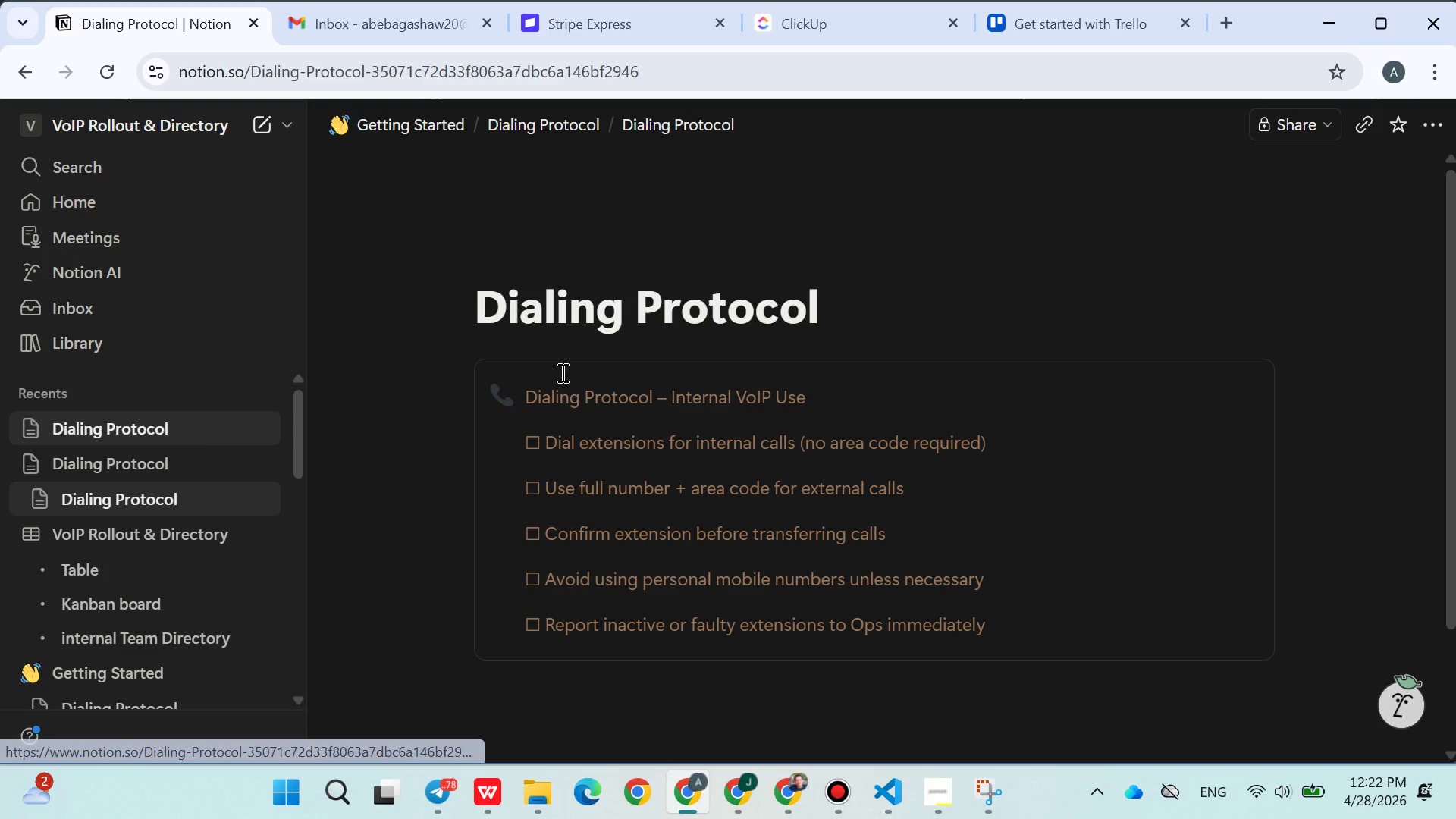 
left_click([561, 236])
 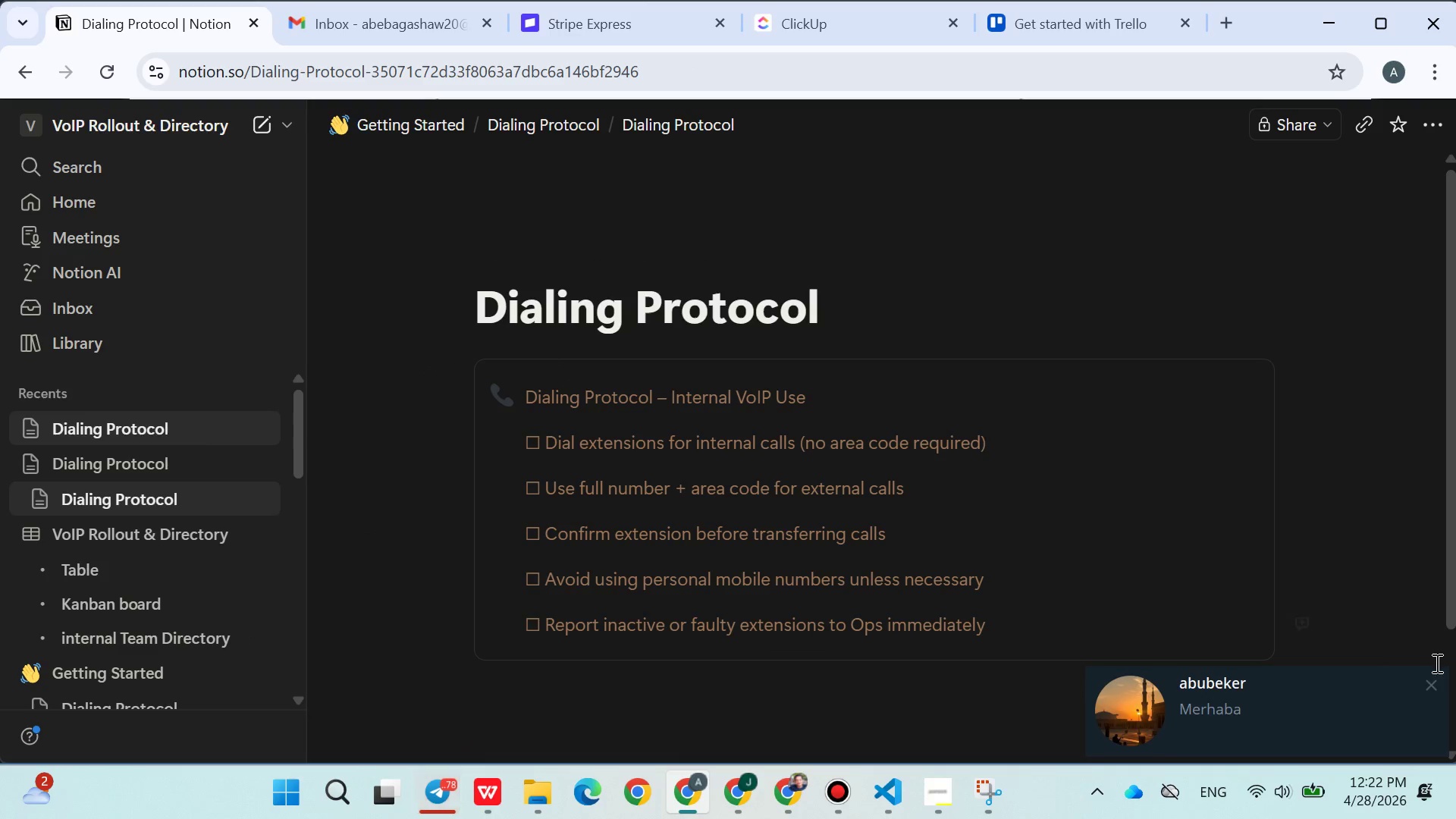 
left_click([1435, 673])
 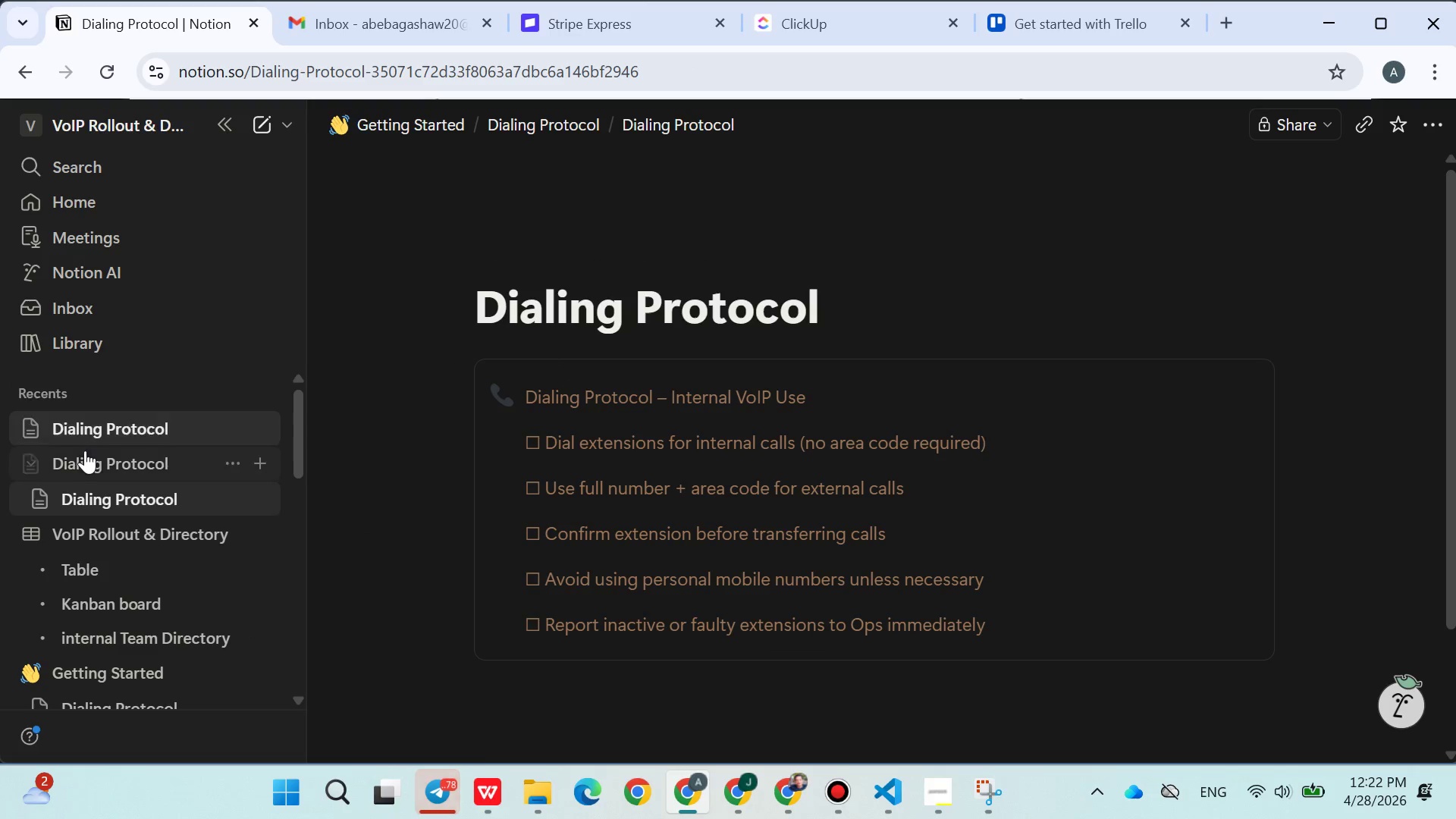 
left_click([86, 458])
 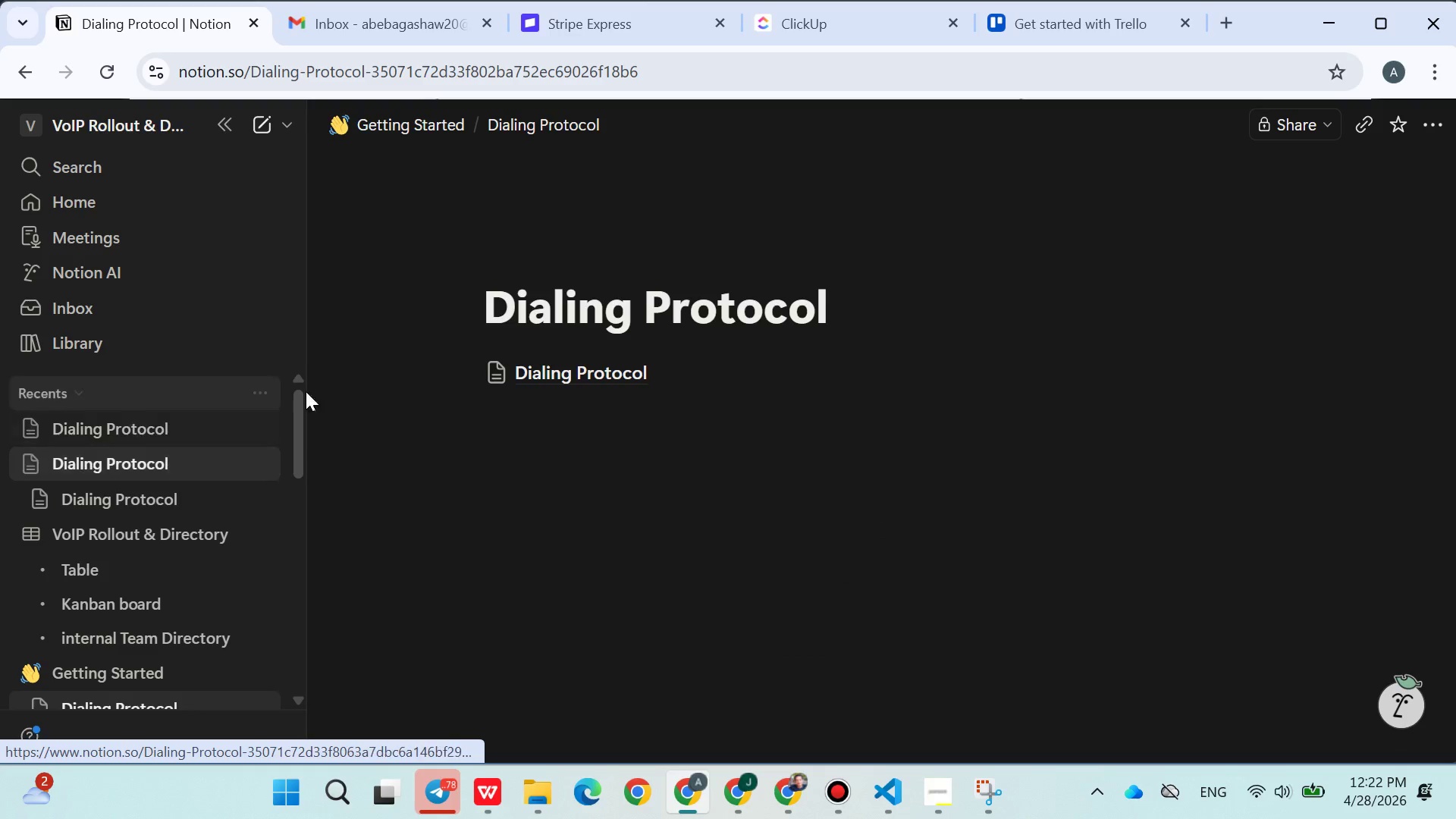 
scroll: coordinate [695, 531], scroll_direction: down, amount: 1.0